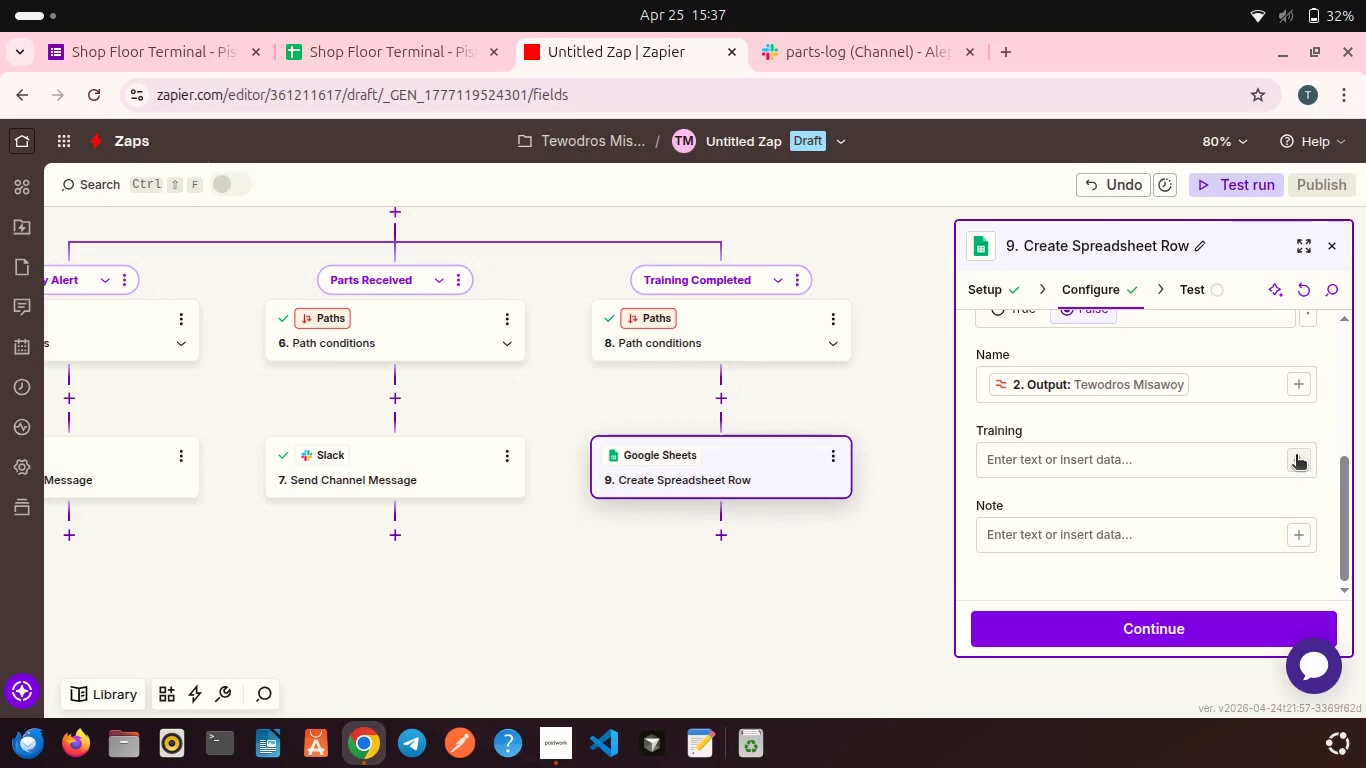 
left_click([1296, 456])
 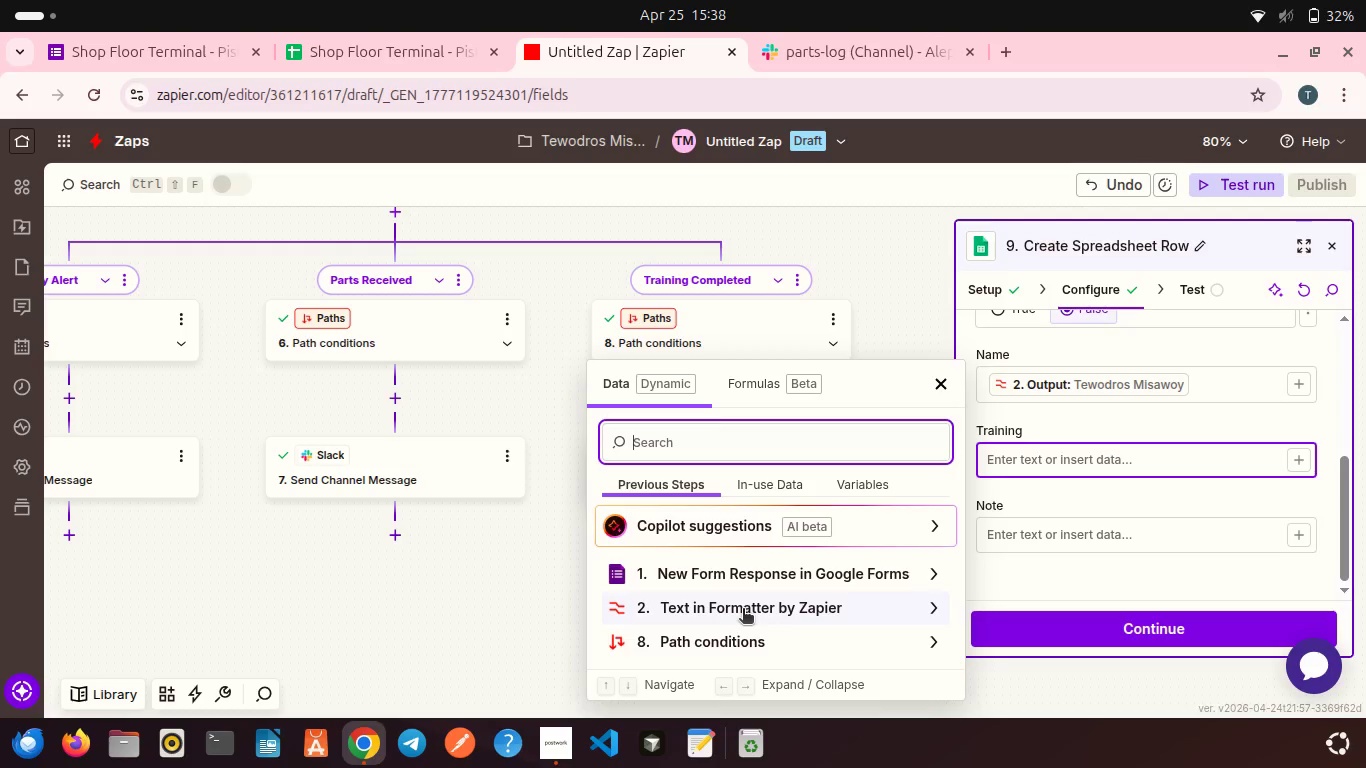 
wait(5.18)
 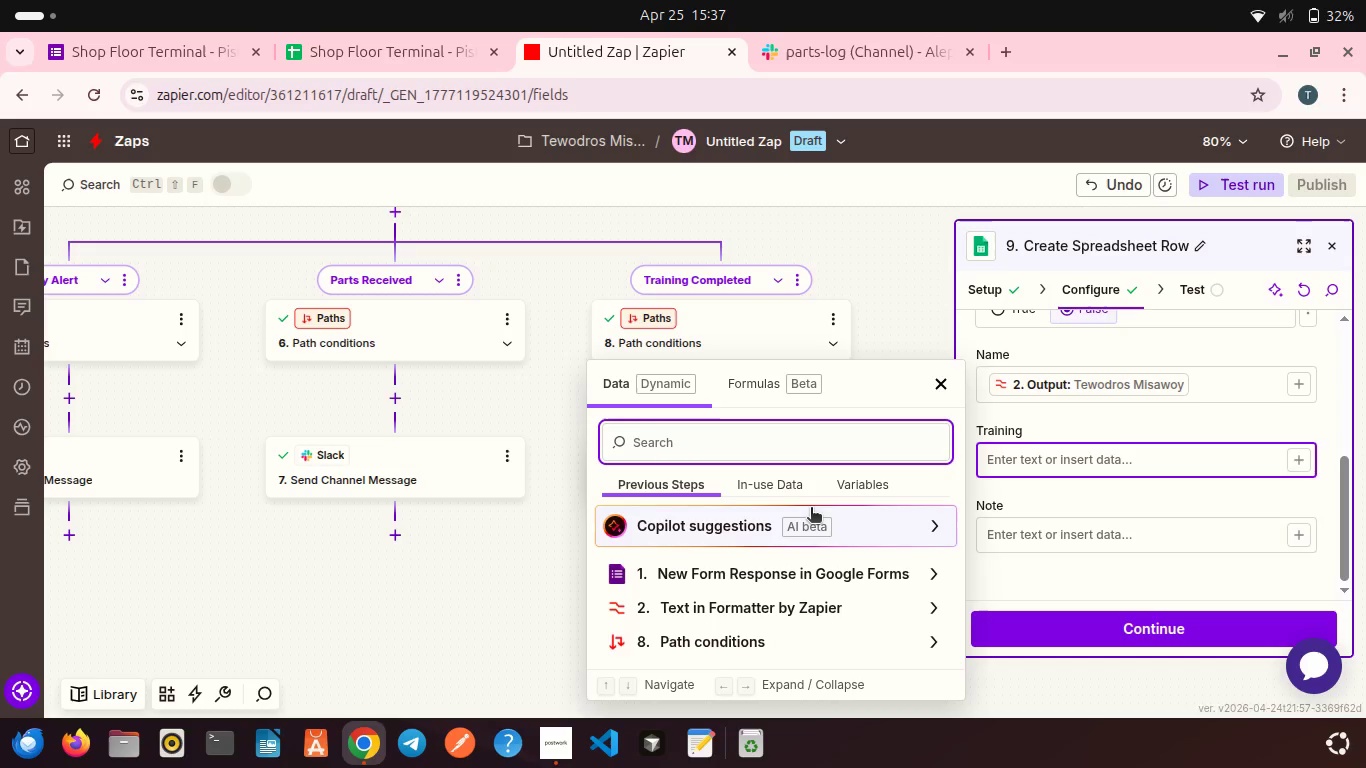 
left_click([724, 586])
 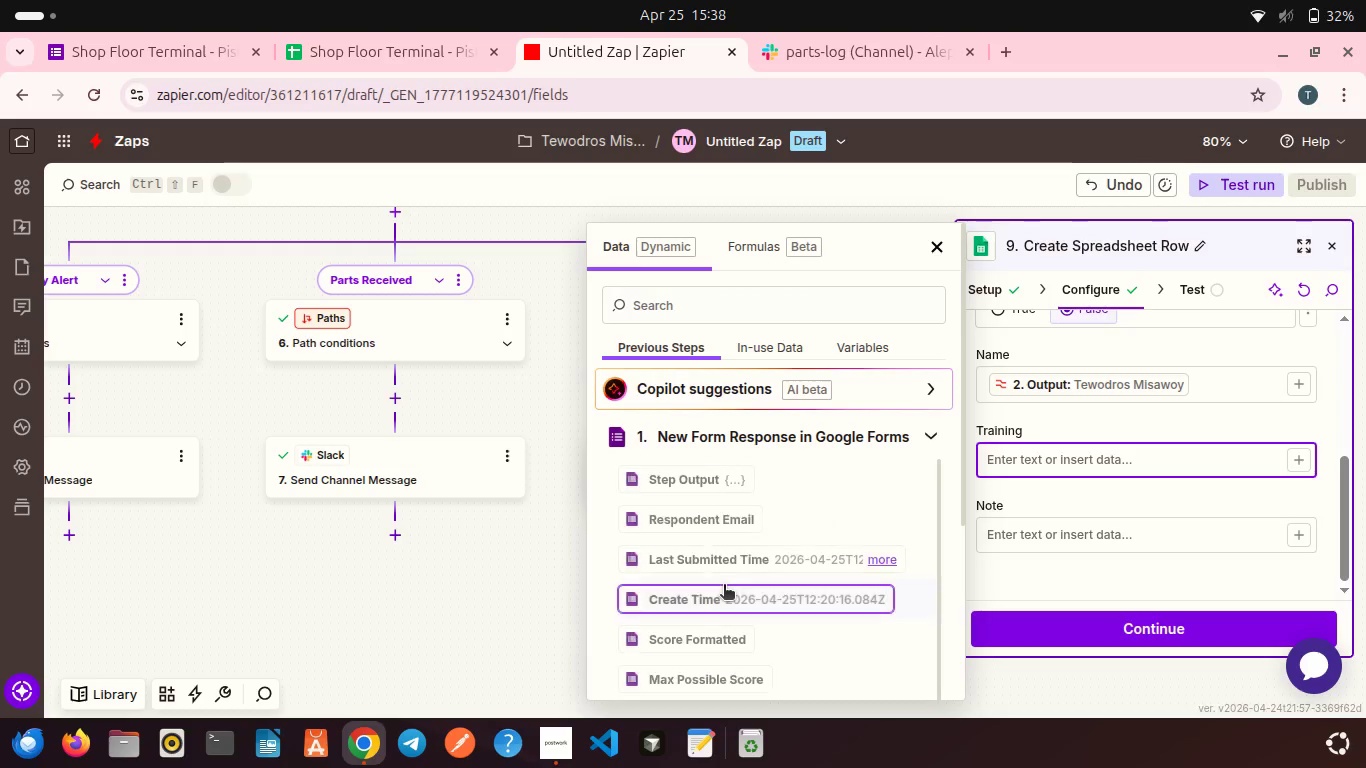 
scroll: coordinate [724, 586], scroll_direction: down, amount: 16.0
 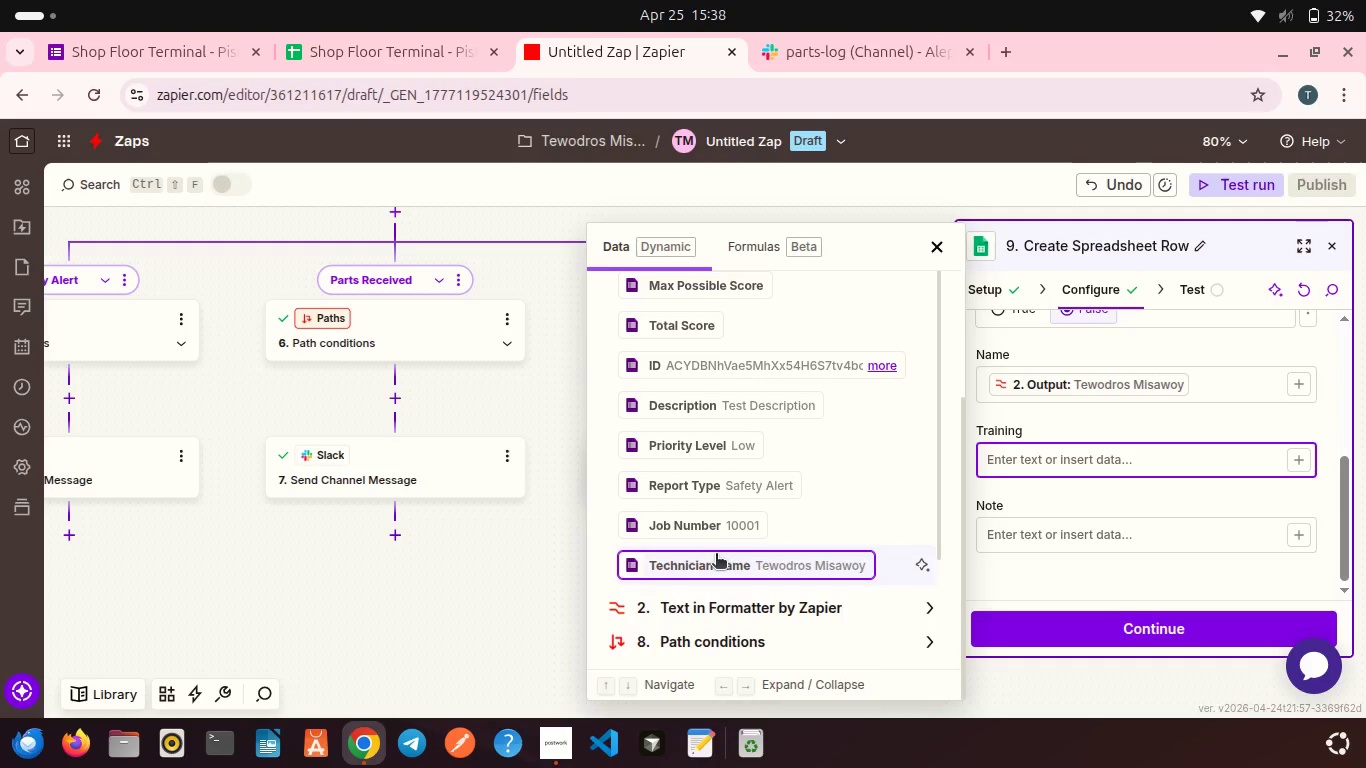 
wait(6.15)
 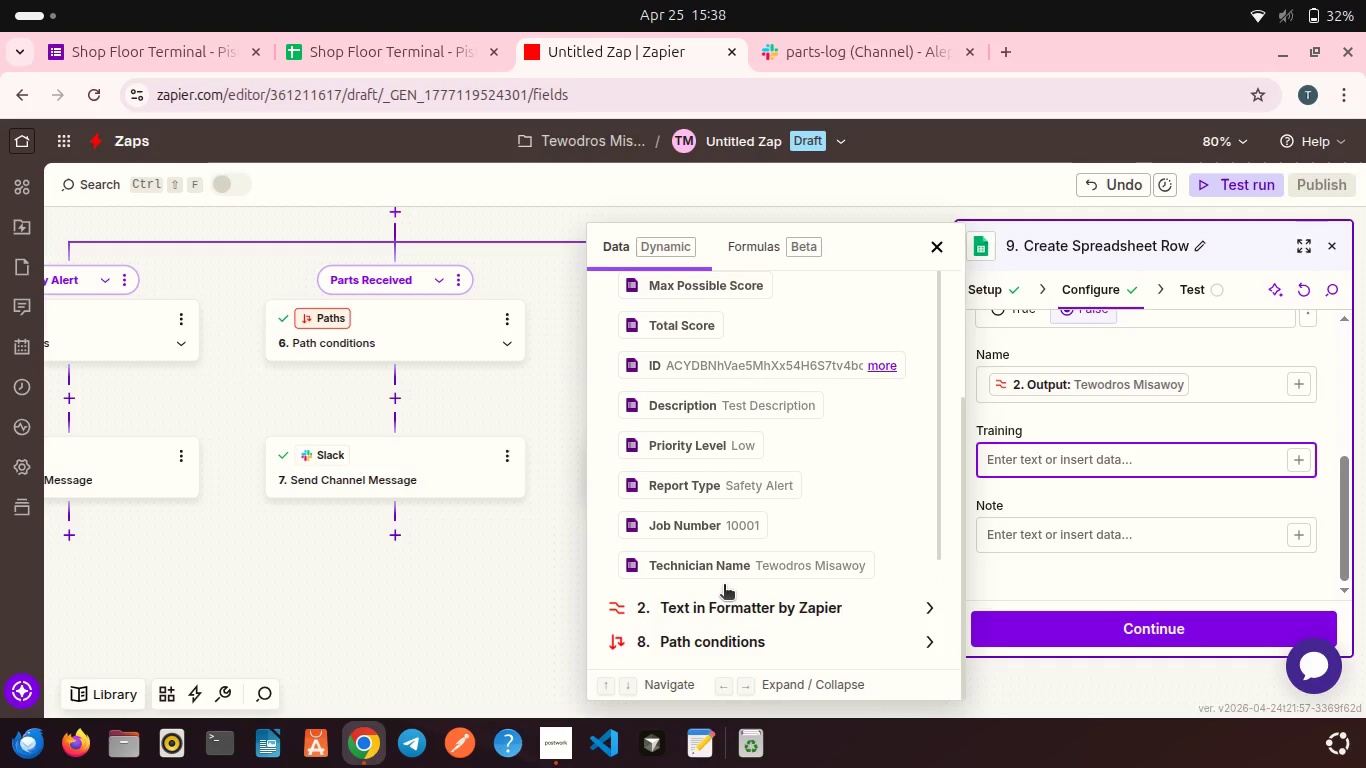 
left_click([692, 416])
 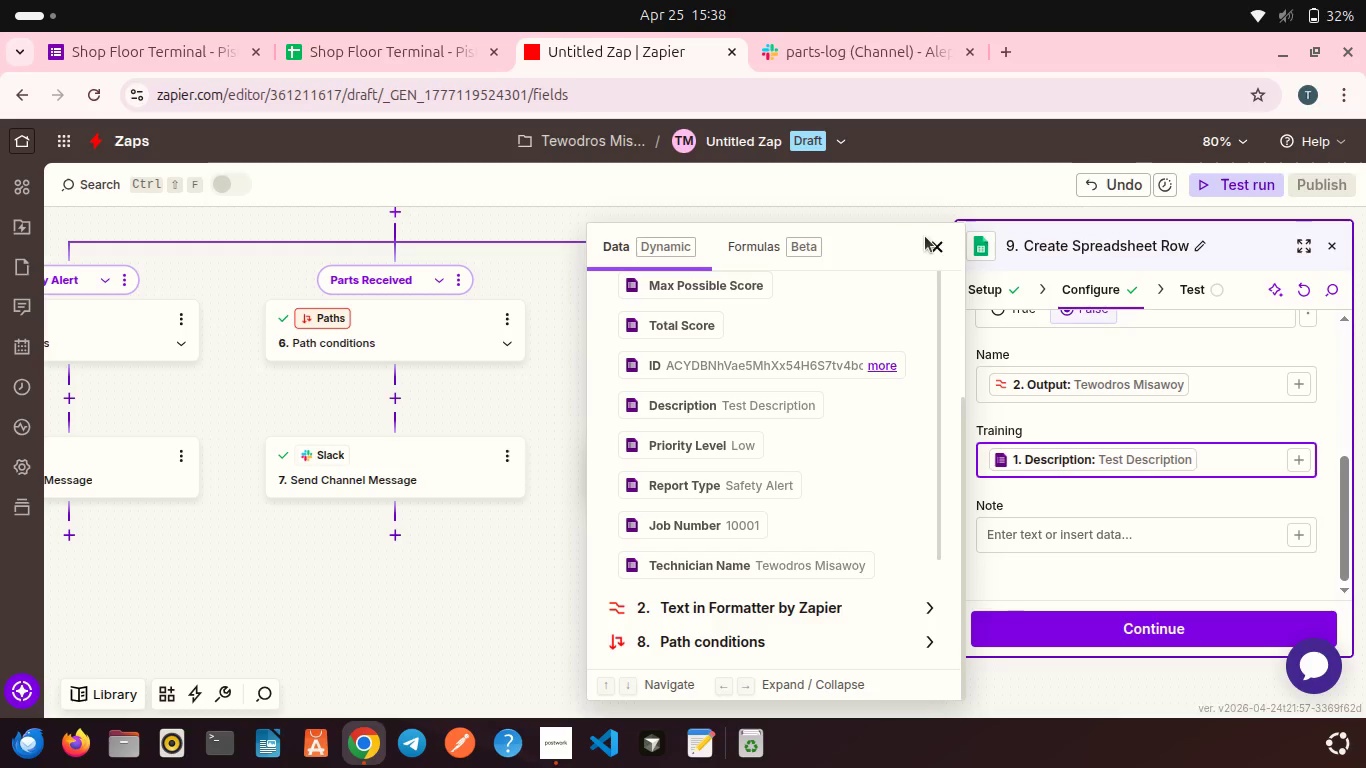 
left_click([938, 242])
 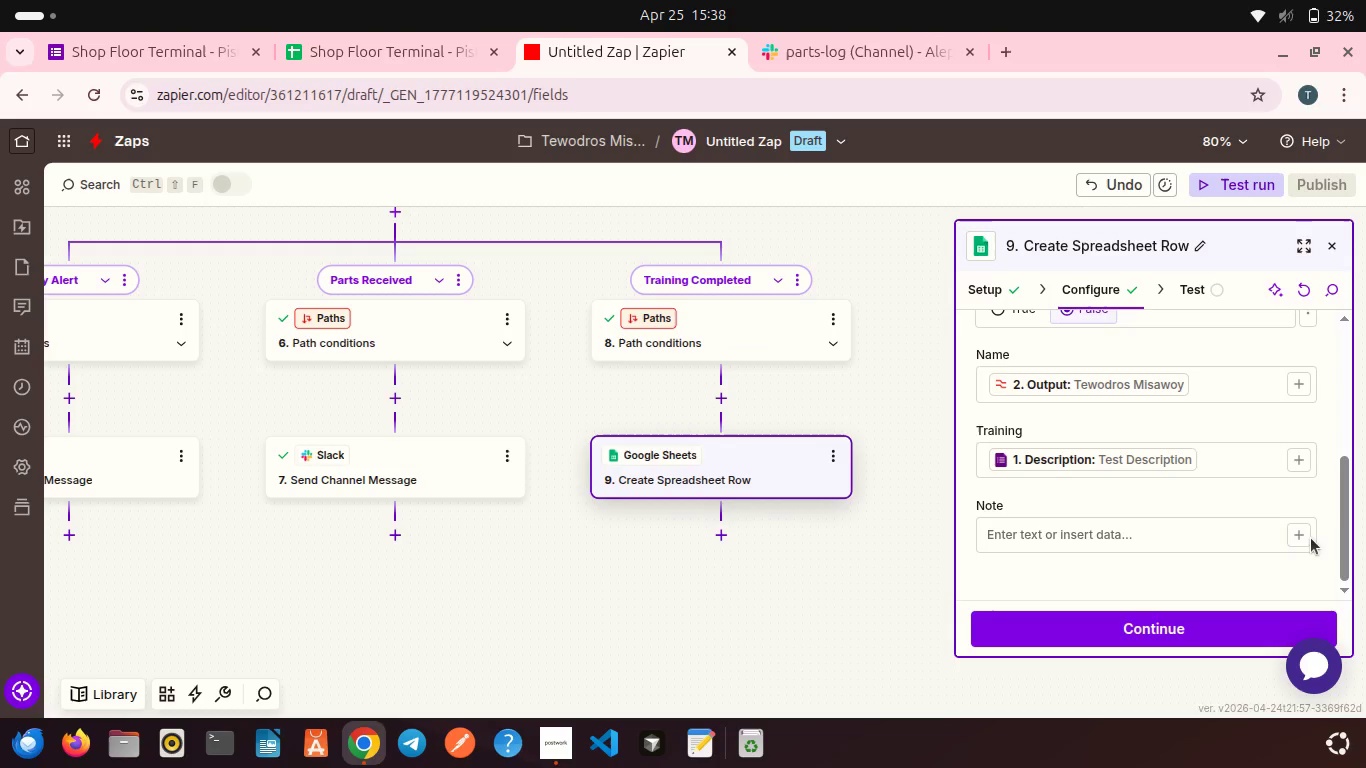 
left_click([1305, 537])
 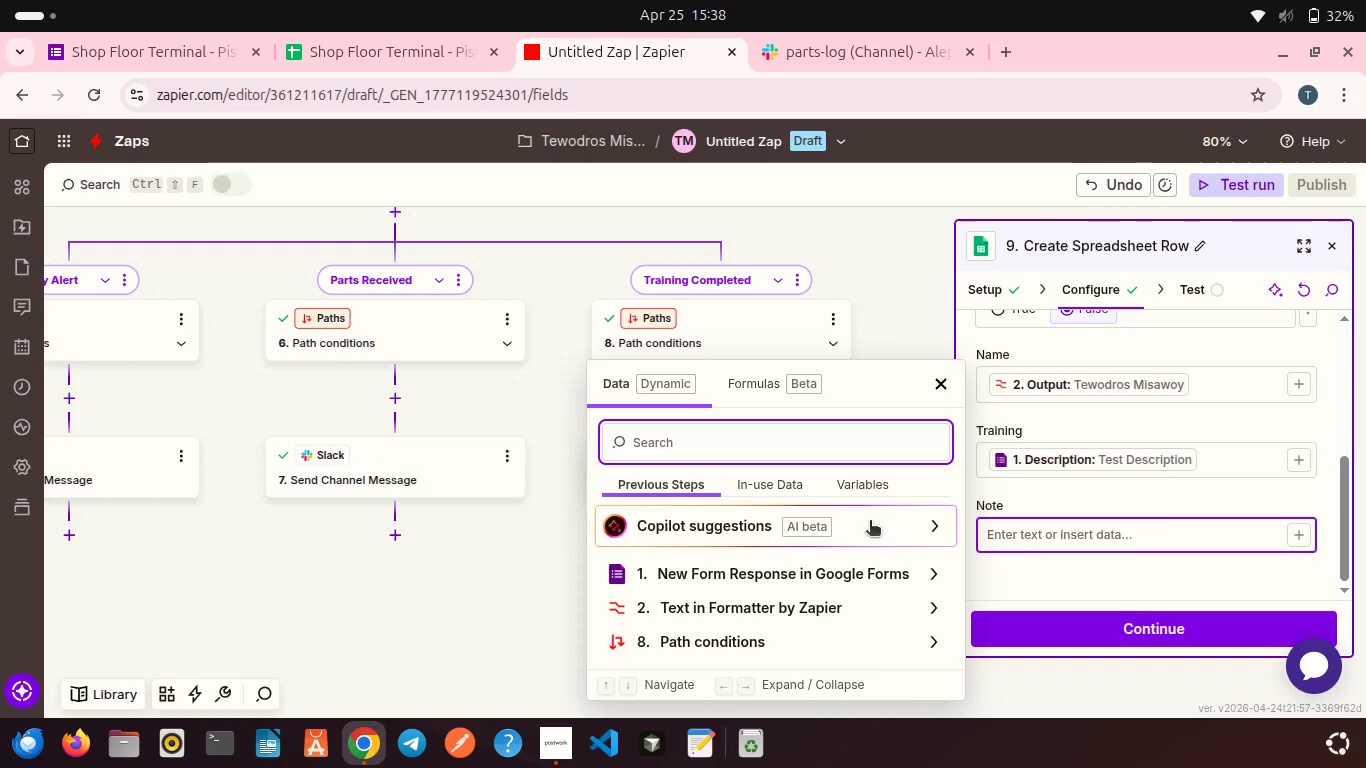 
left_click([783, 570])
 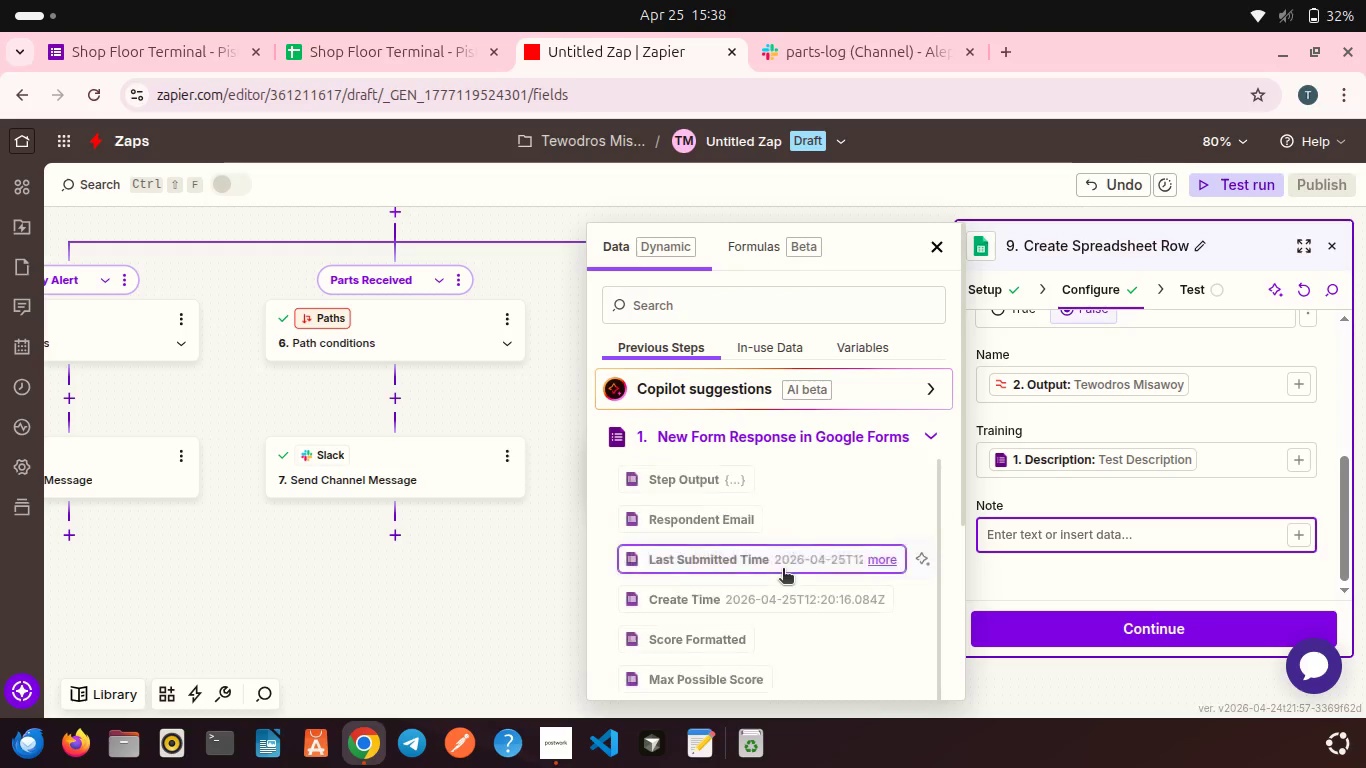 
scroll: coordinate [783, 570], scroll_direction: down, amount: 13.0
 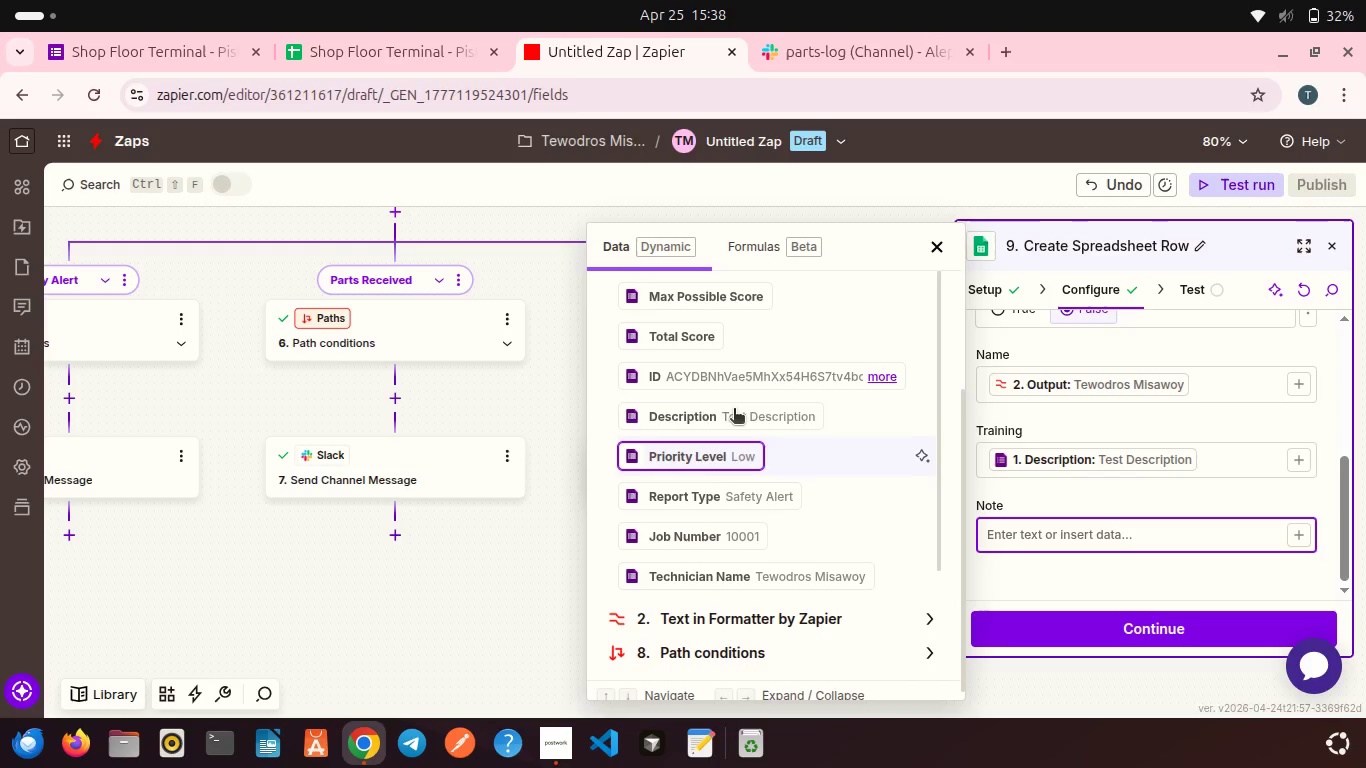 
left_click([735, 397])
 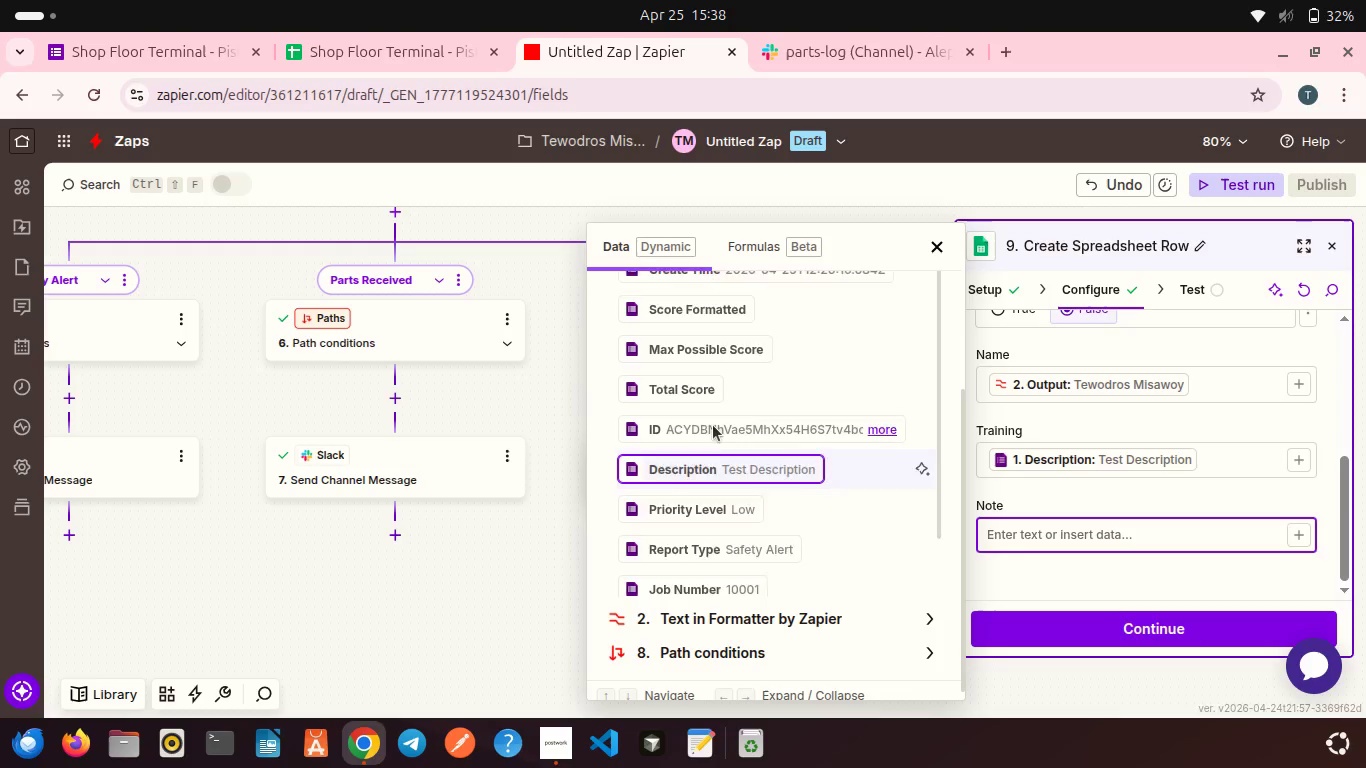 
scroll: coordinate [713, 425], scroll_direction: up, amount: 1.0
 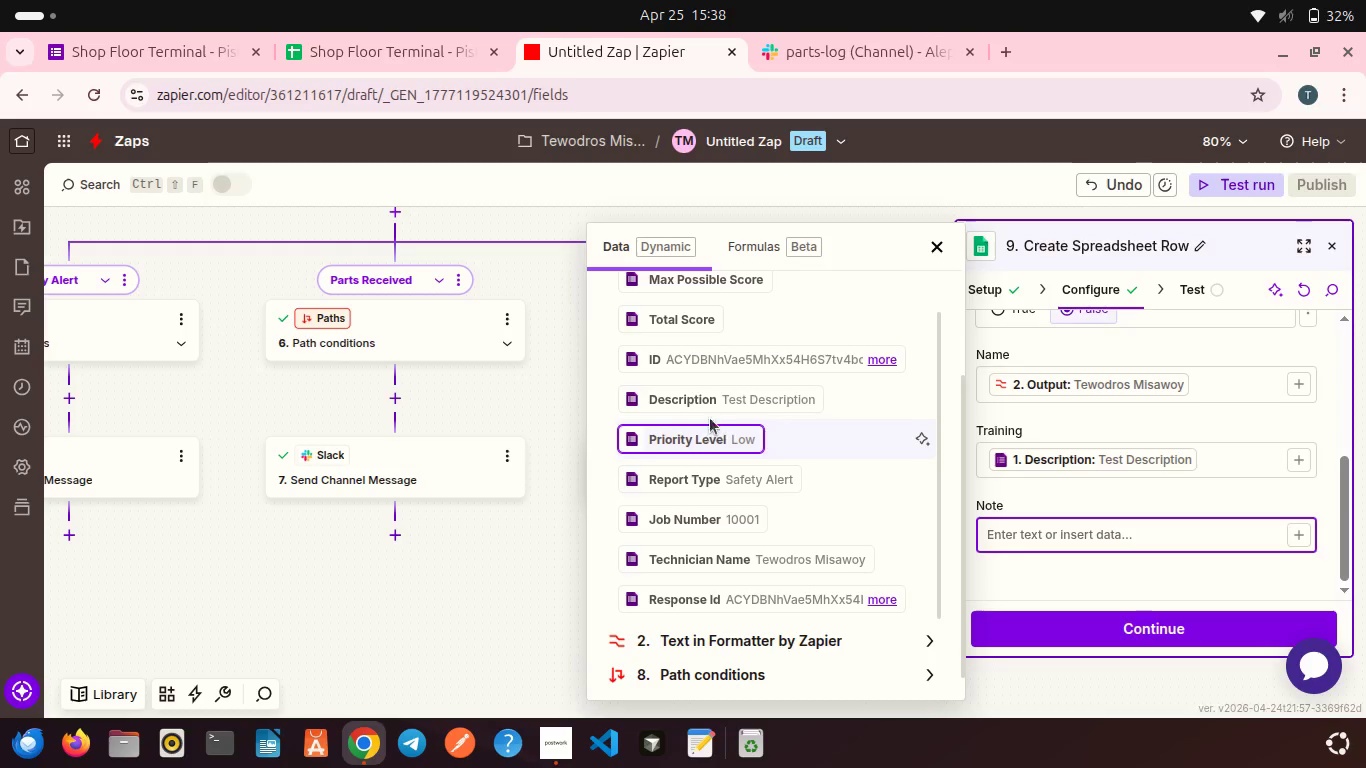 
left_click([702, 403])
 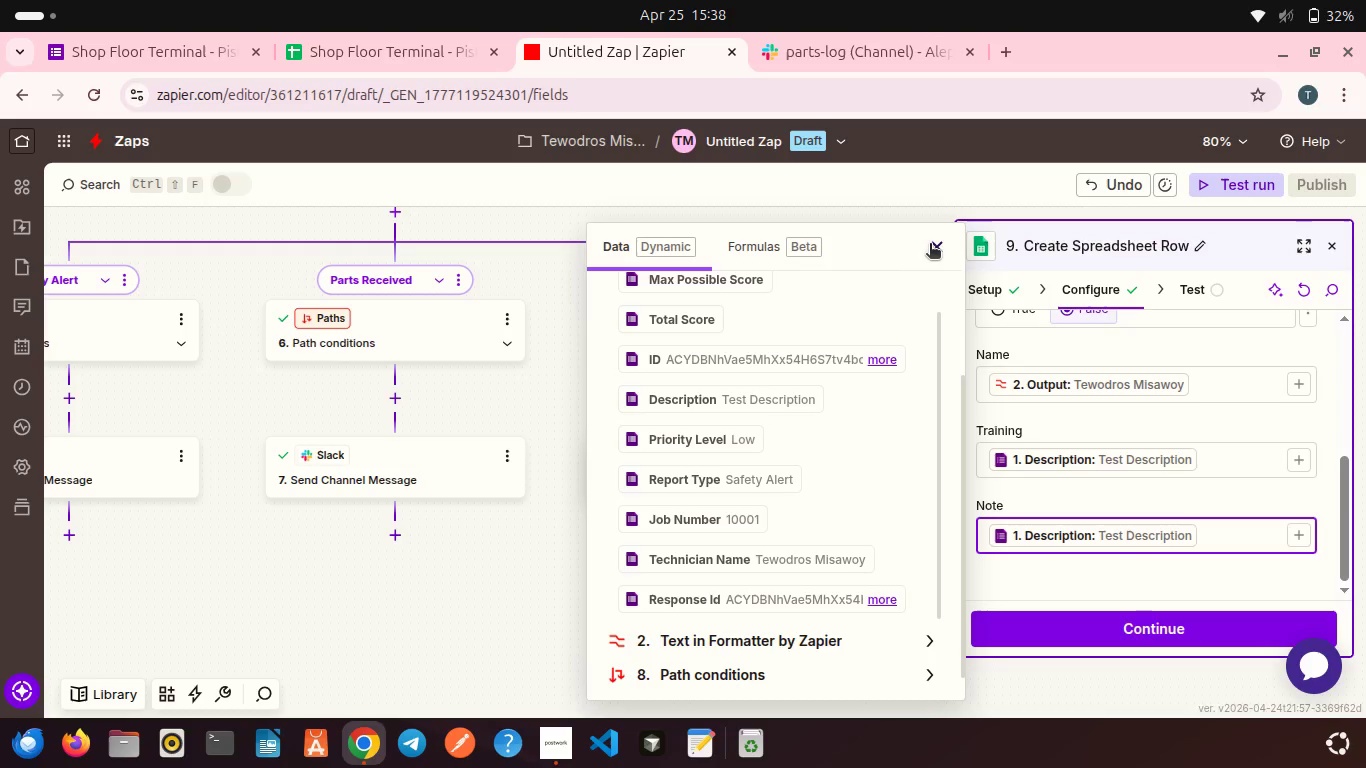 
left_click([930, 245])
 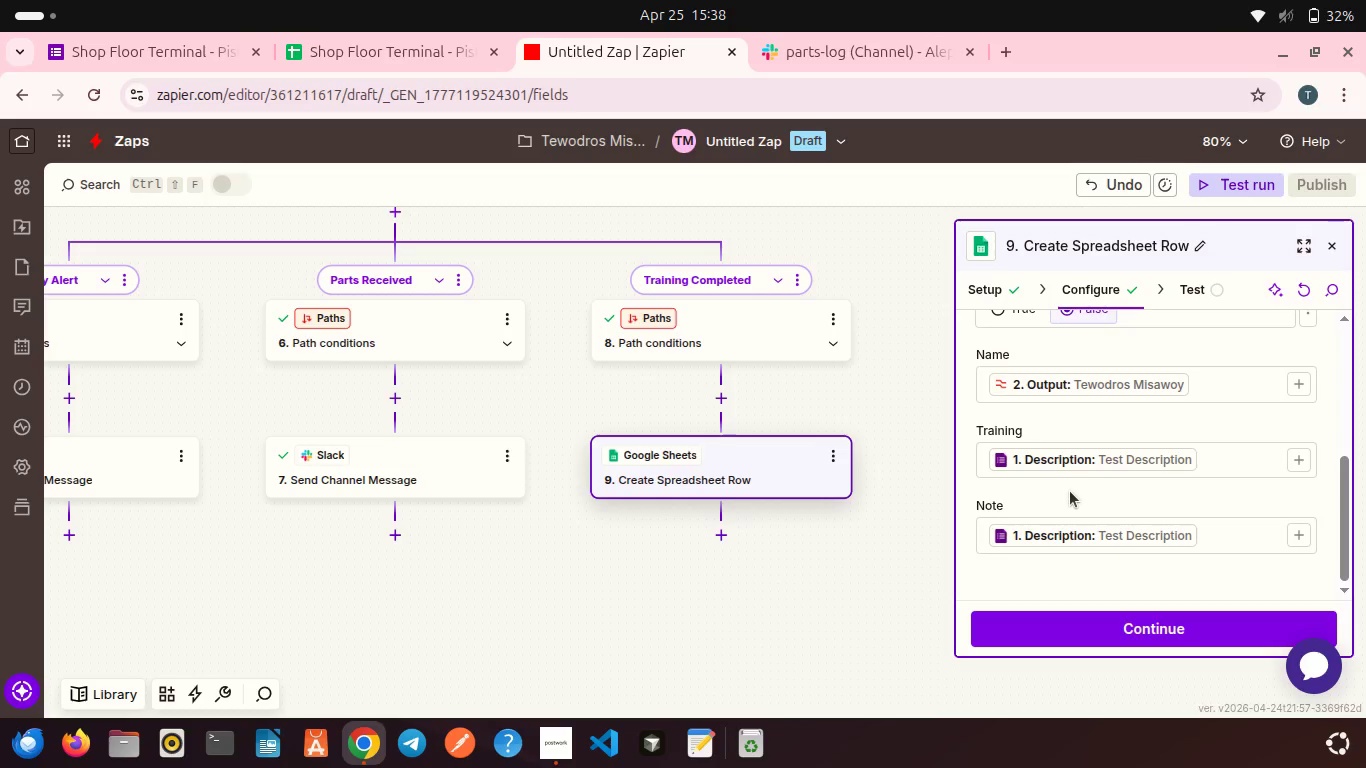 
scroll: coordinate [1070, 491], scroll_direction: down, amount: 7.0
 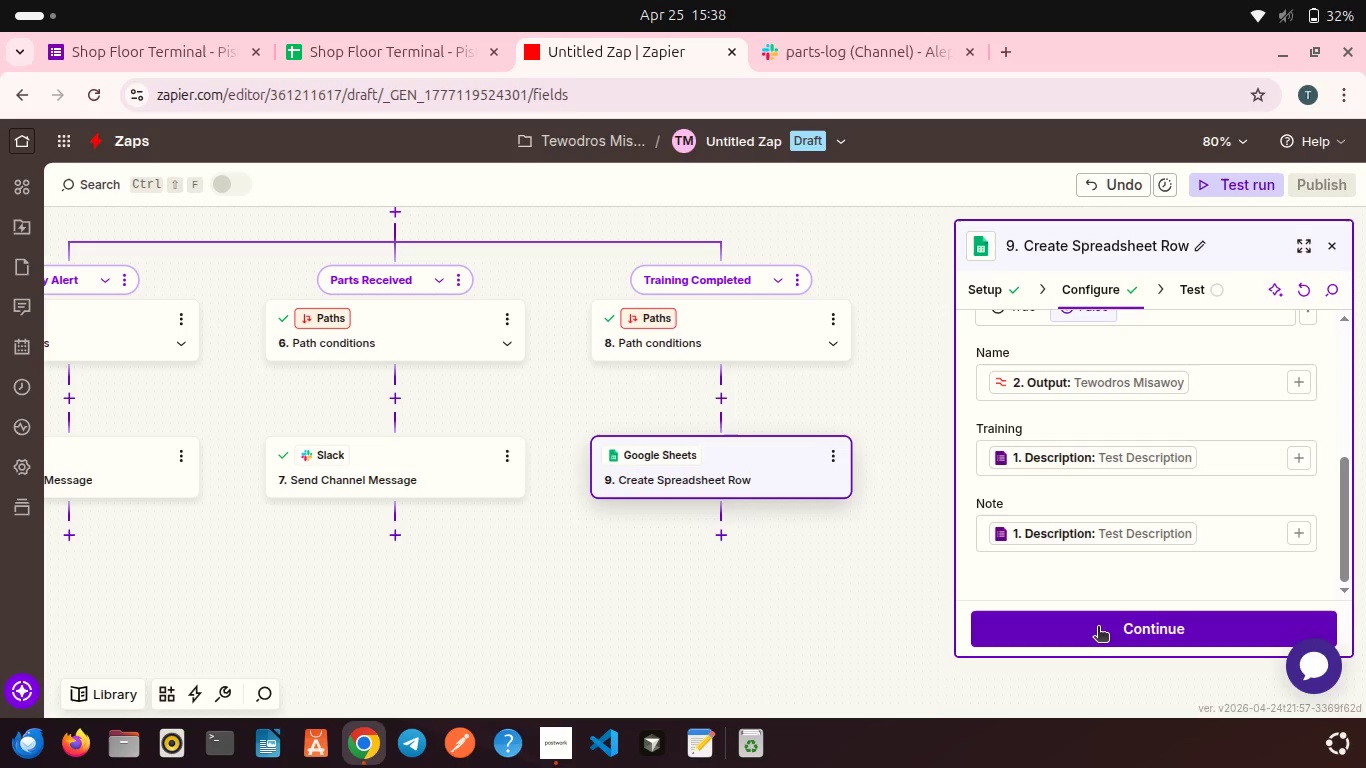 
left_click([1098, 628])
 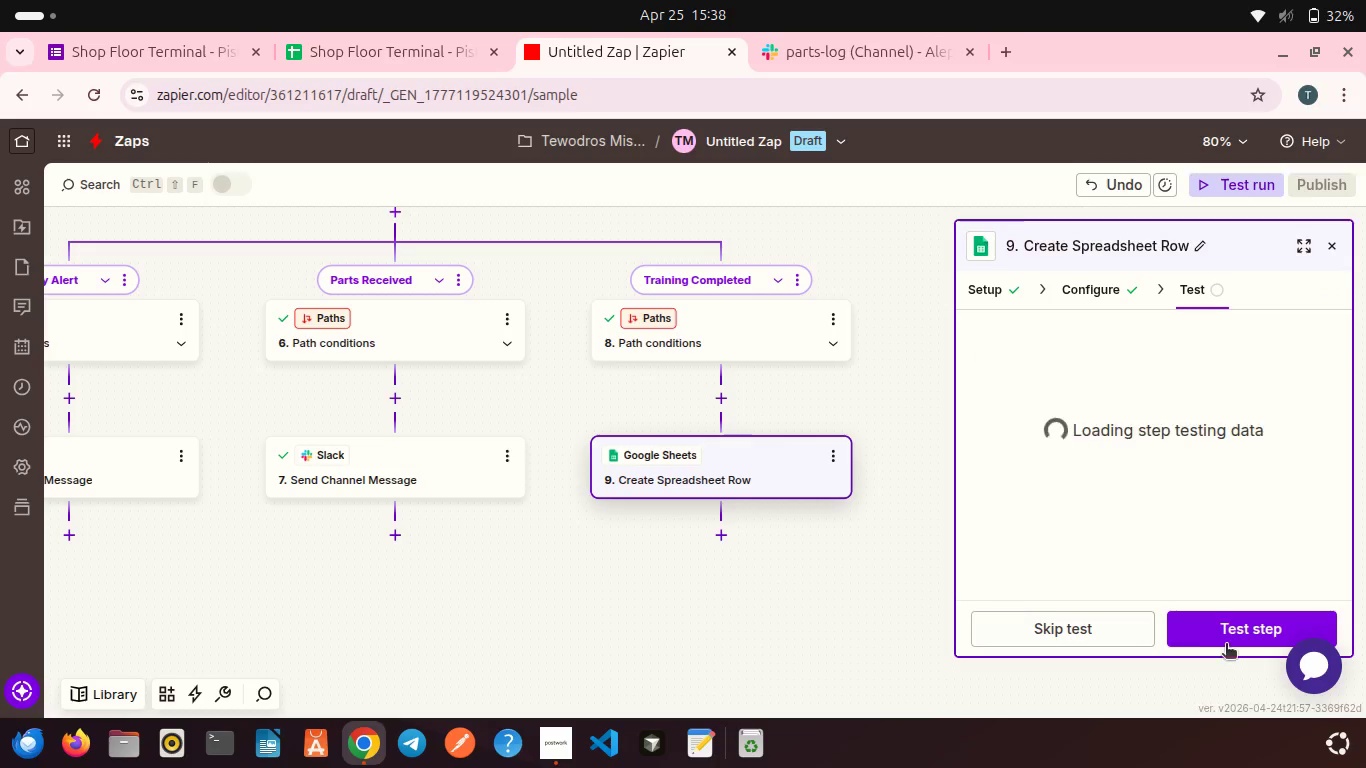 
left_click([1223, 638])
 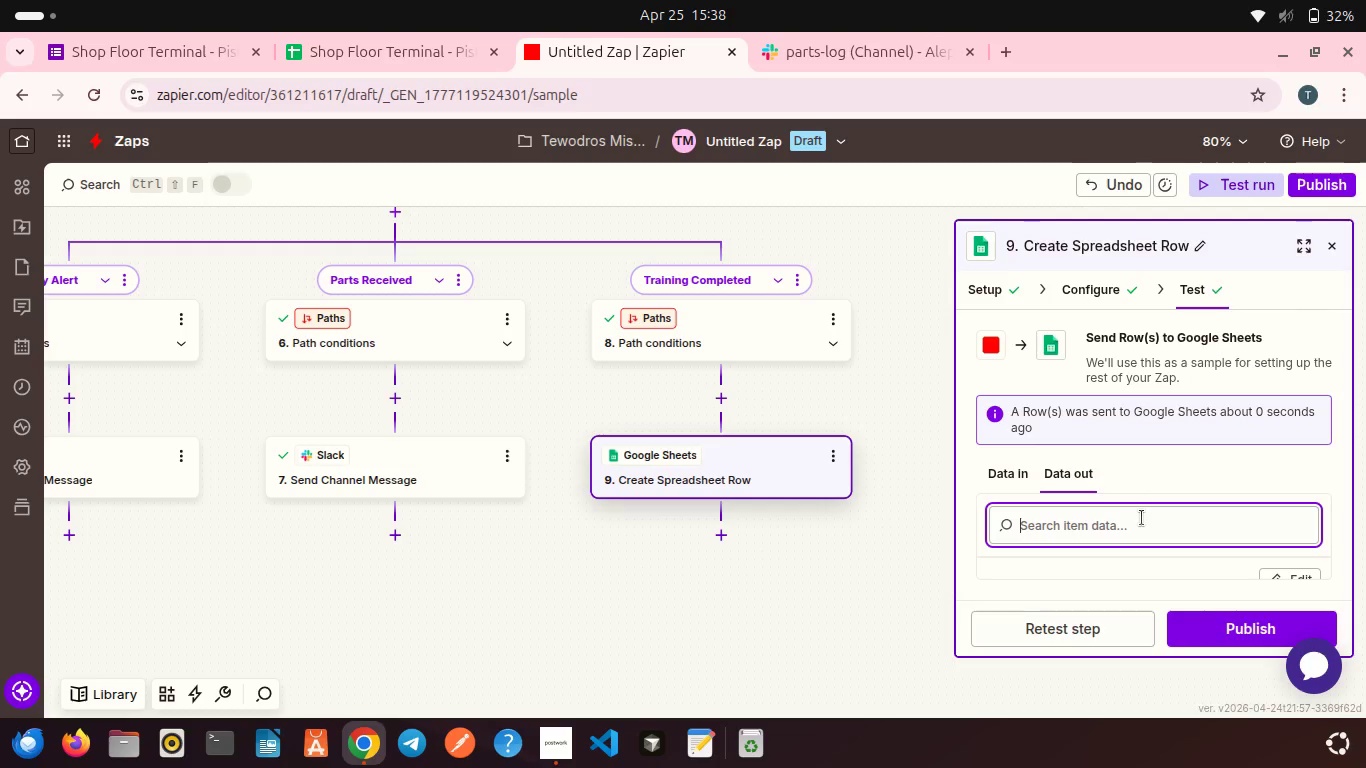 
wait(13.29)
 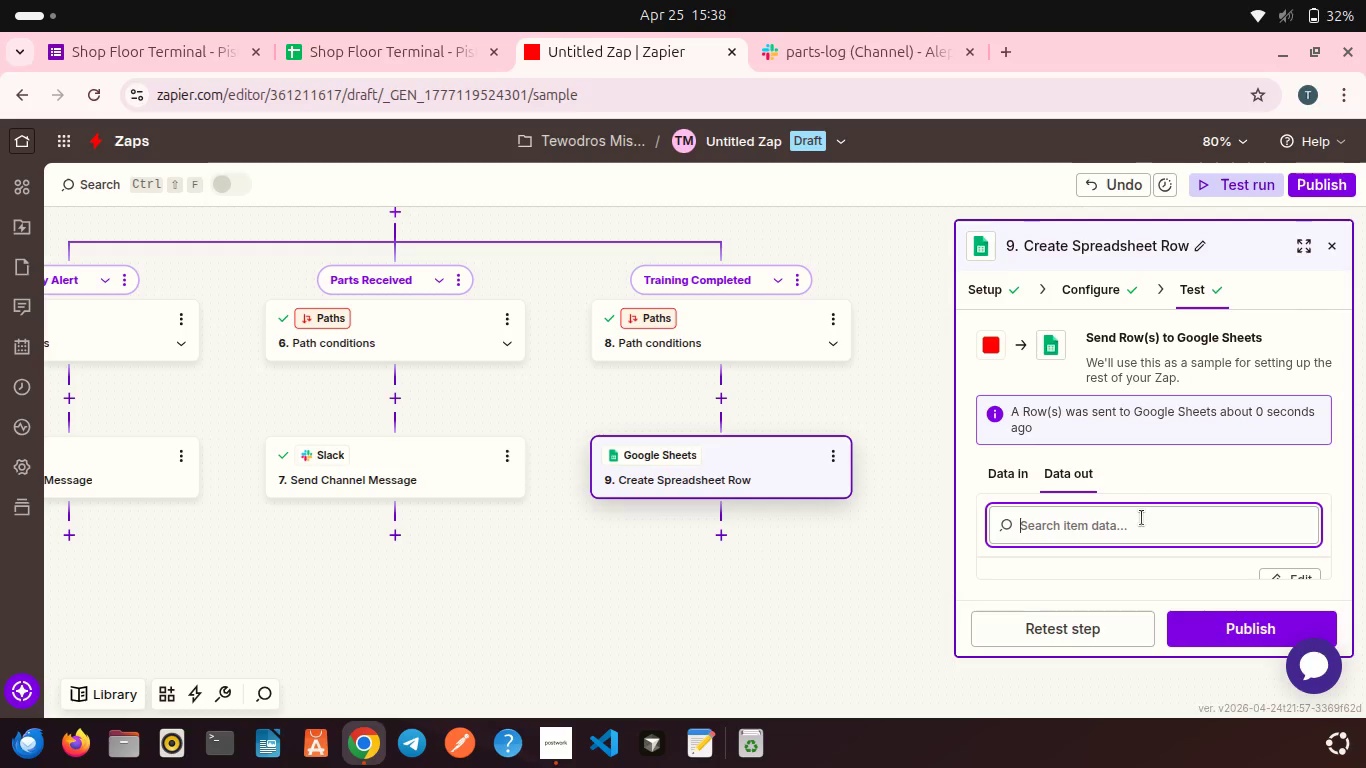 
left_click([771, 547])
 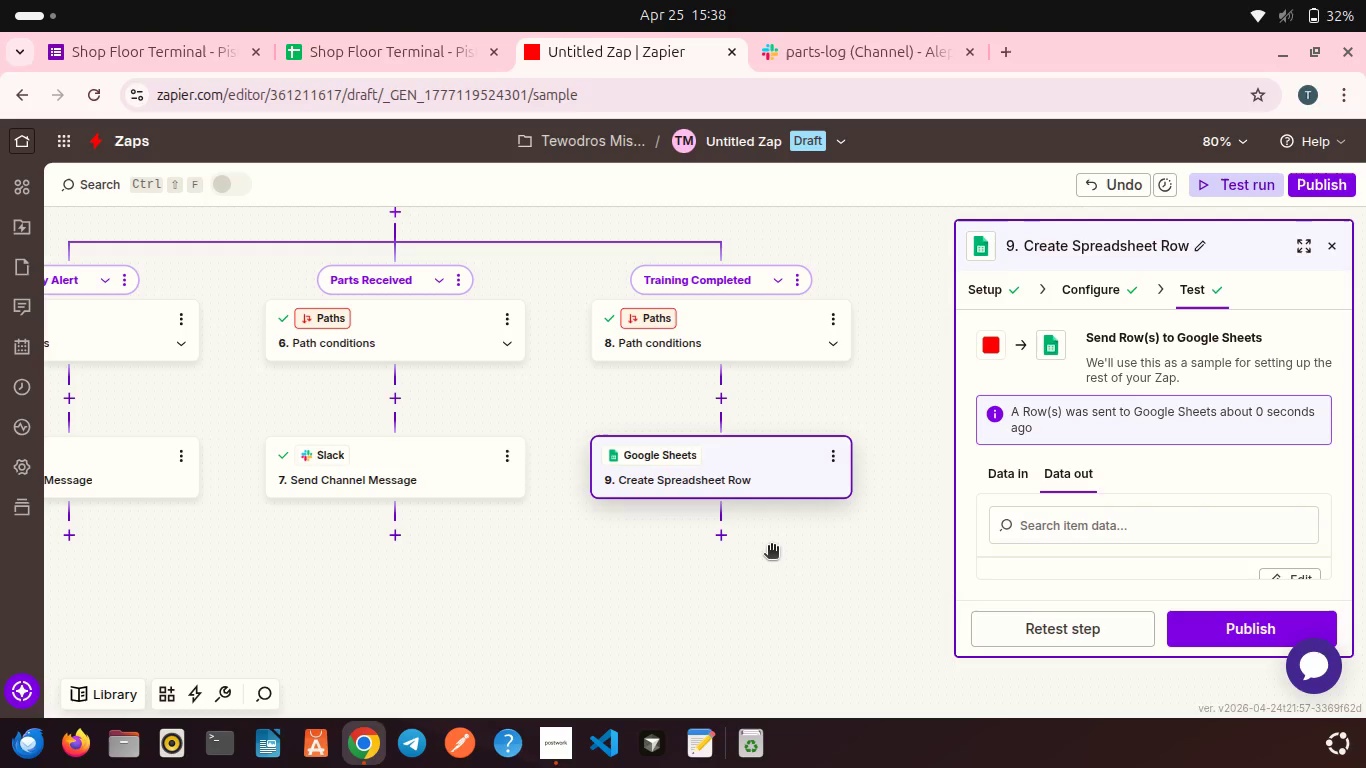 
left_click([722, 532])
 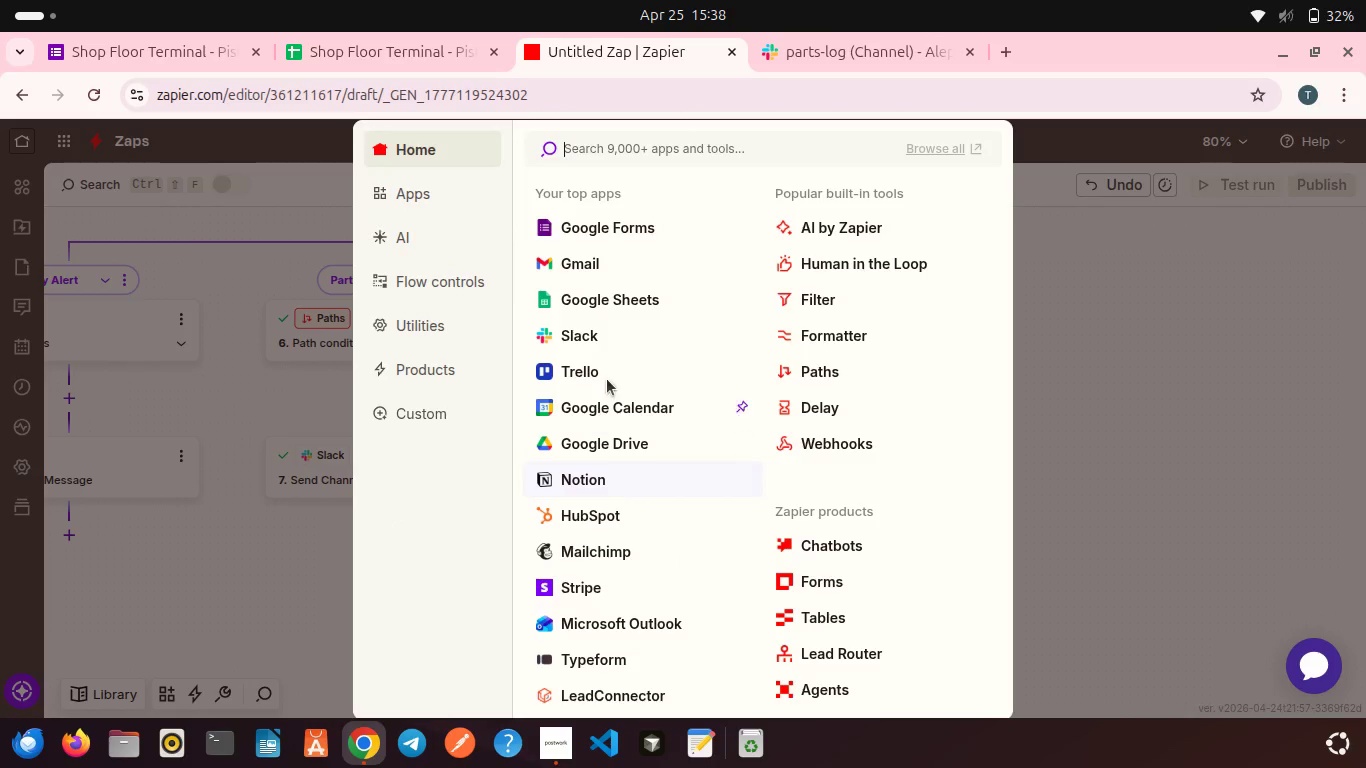 
left_click([587, 336])
 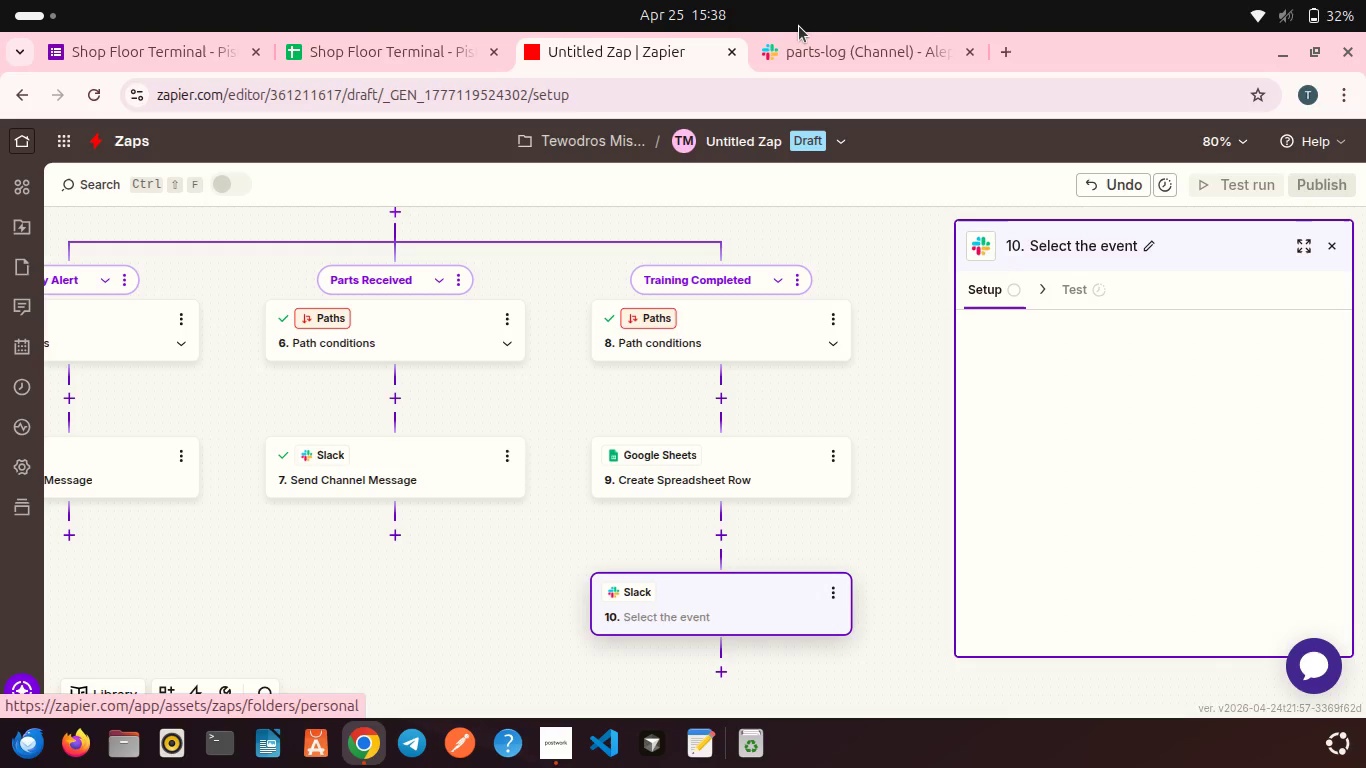 
left_click([804, 46])
 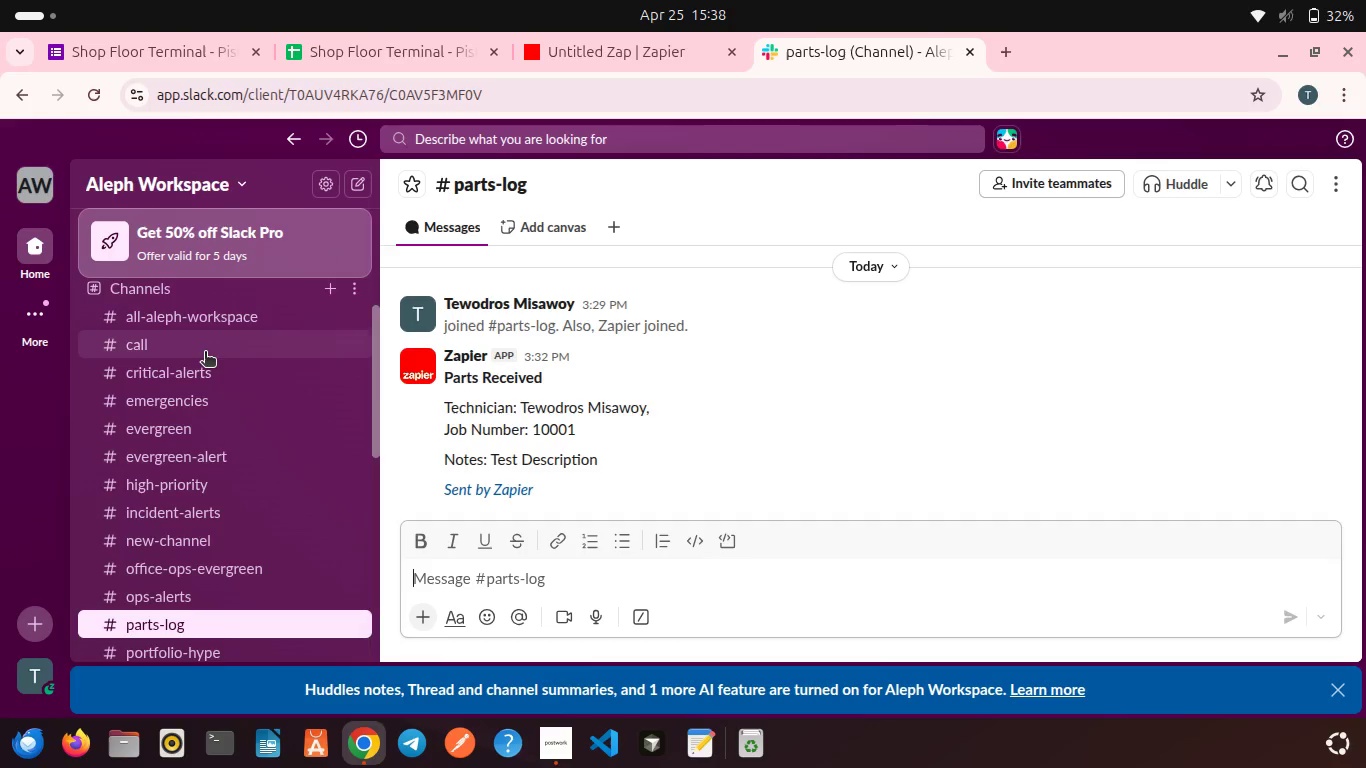 
scroll: coordinate [205, 353], scroll_direction: up, amount: 3.0
 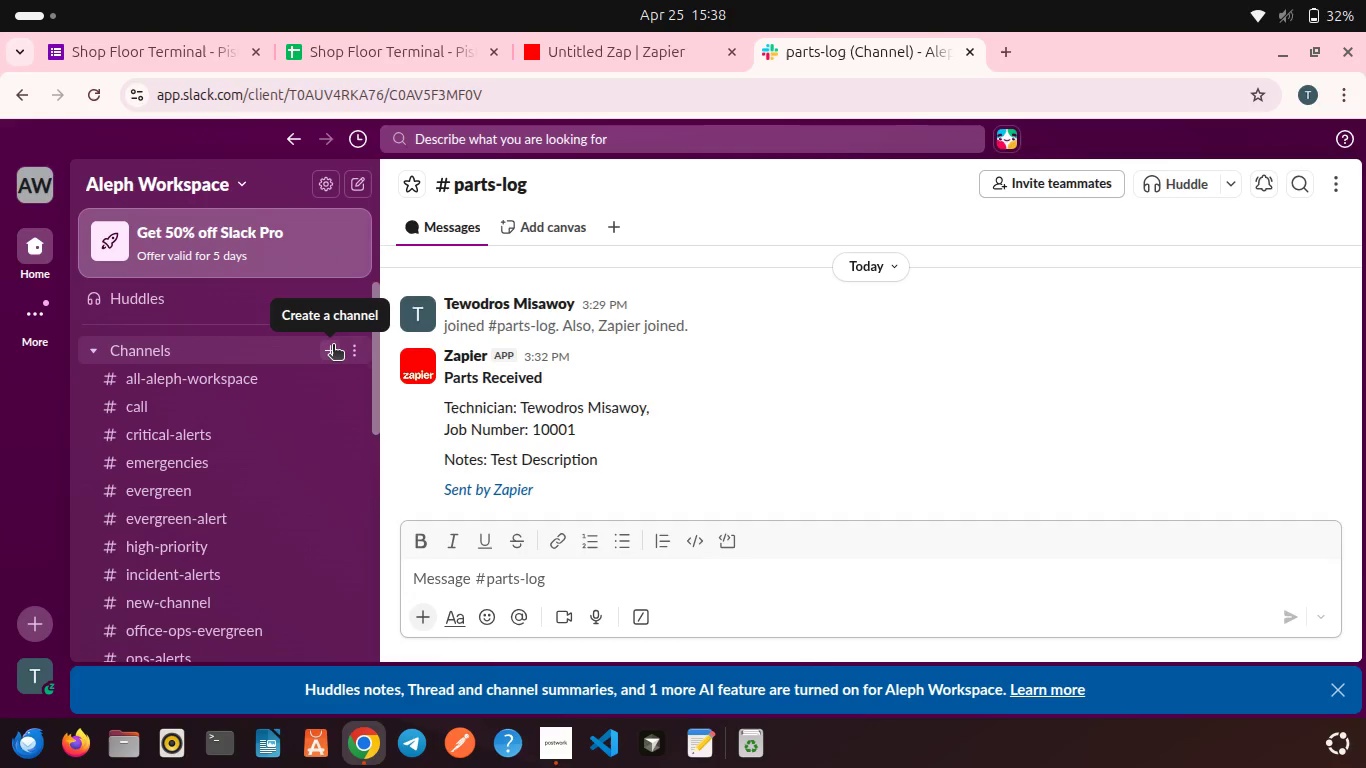 
left_click([332, 346])
 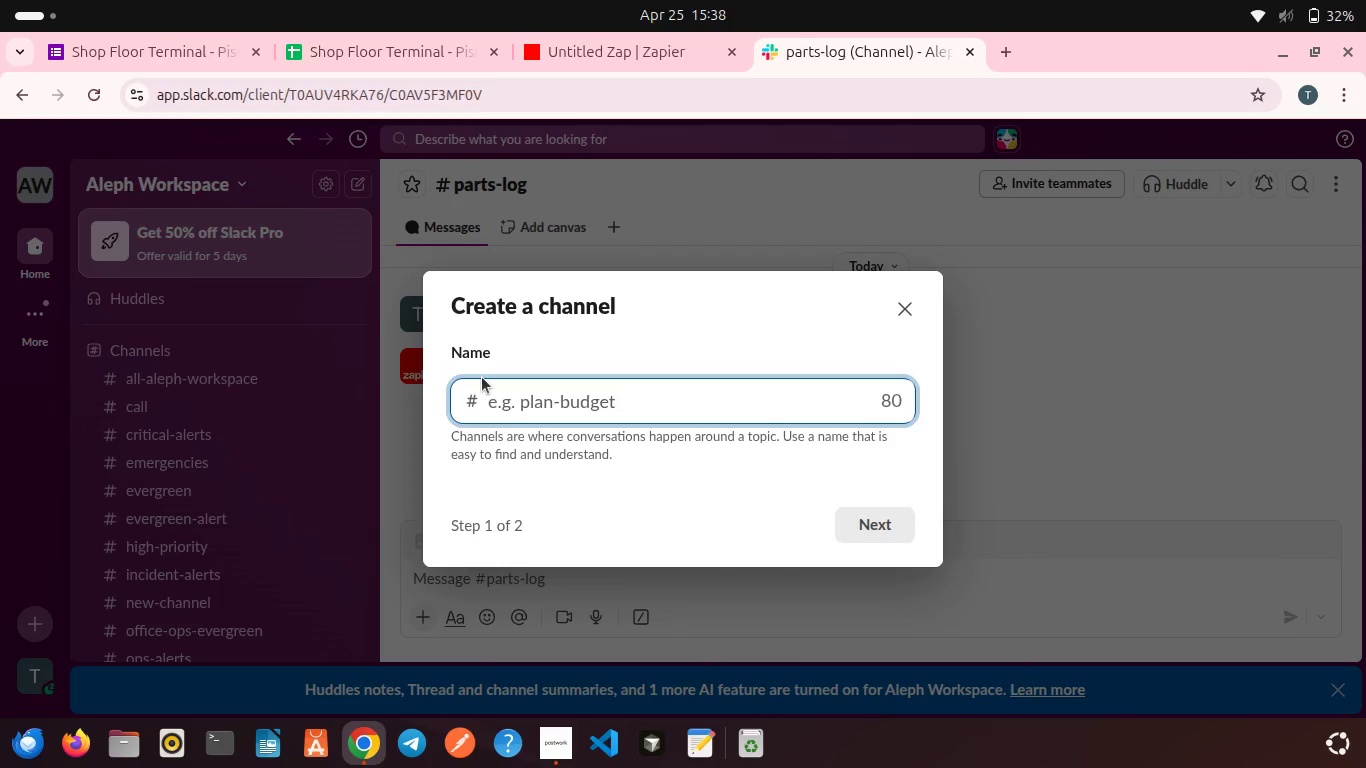 
type(general)
 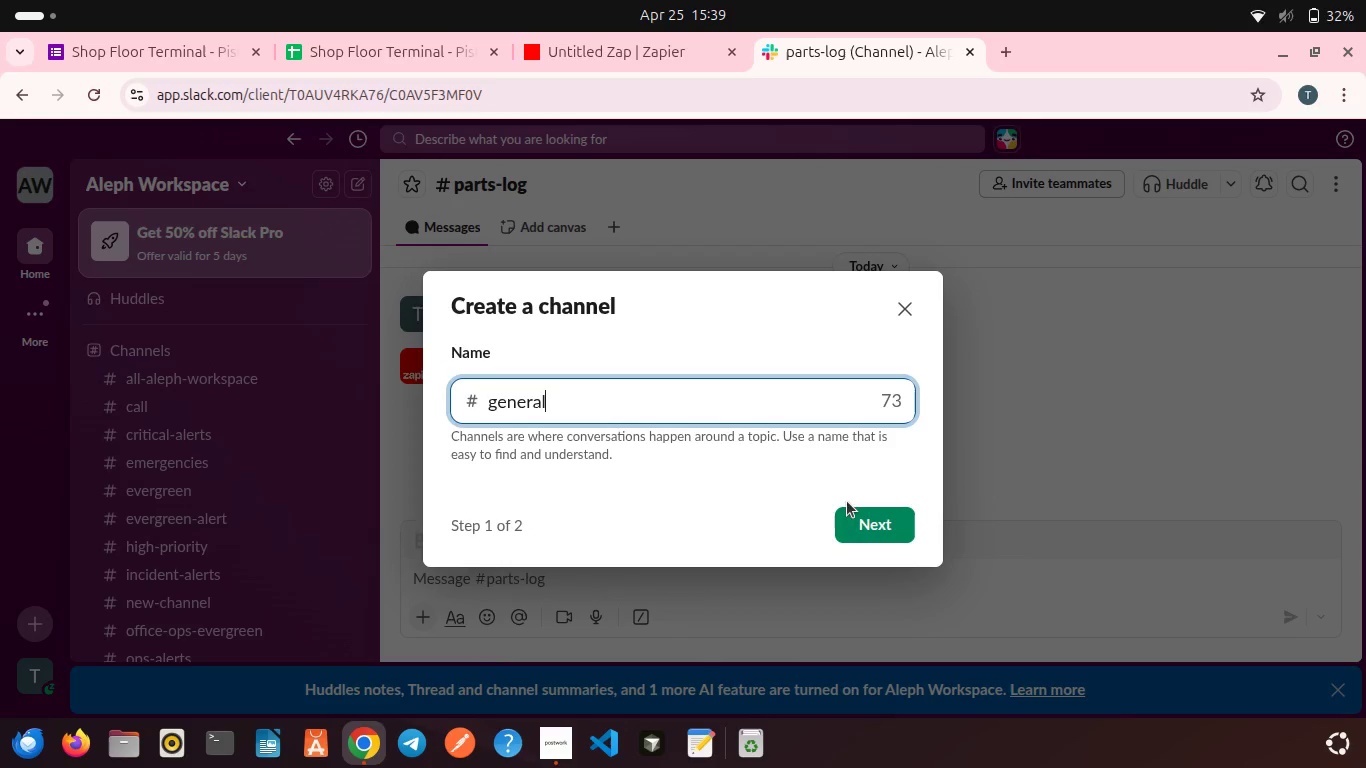 
left_click([860, 523])
 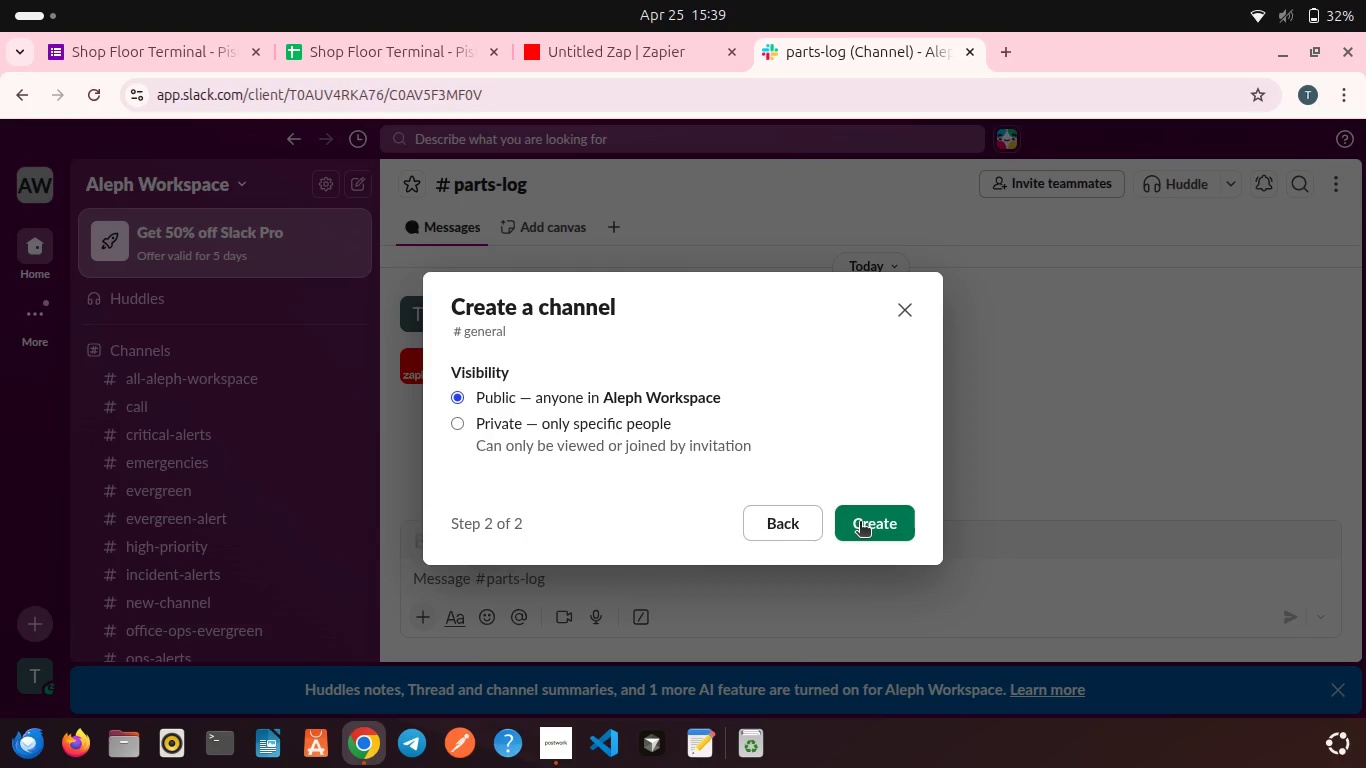 
left_click([860, 523])
 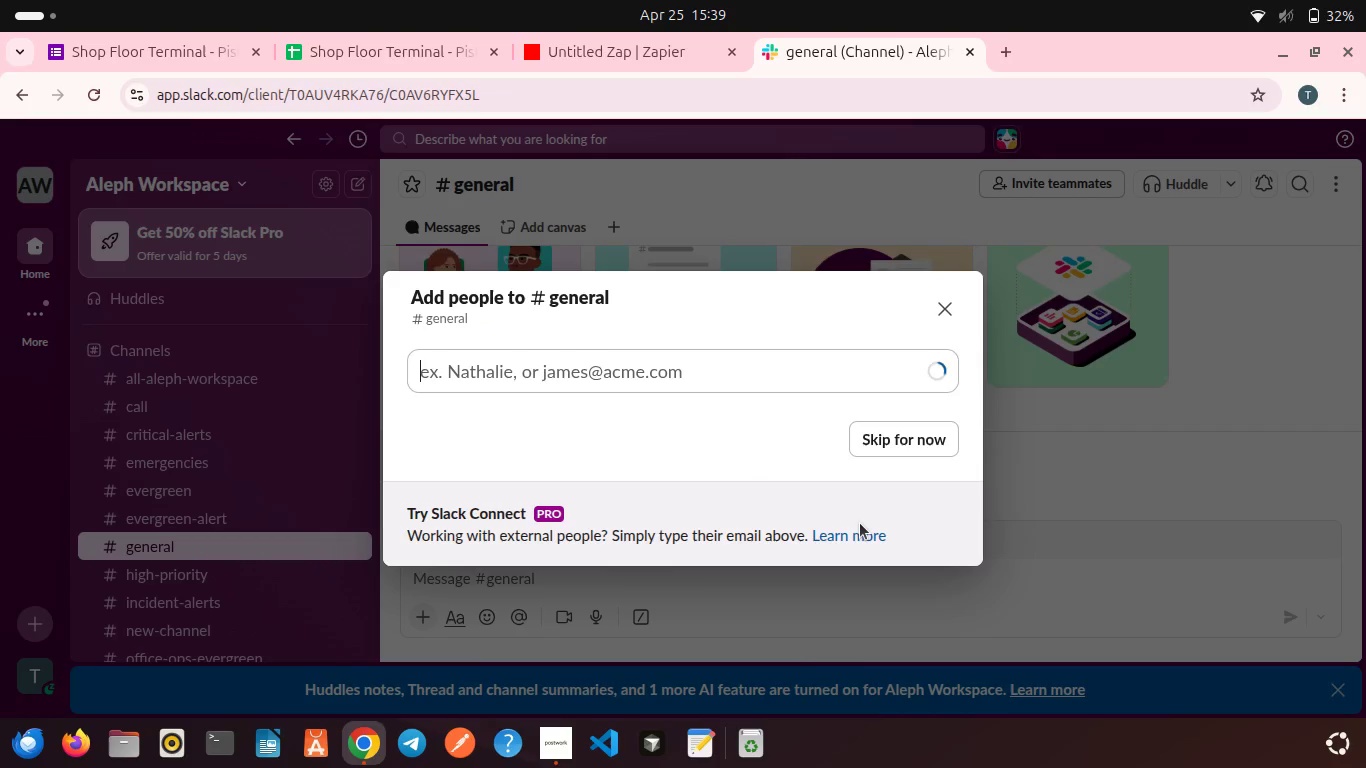 
wait(5.38)
 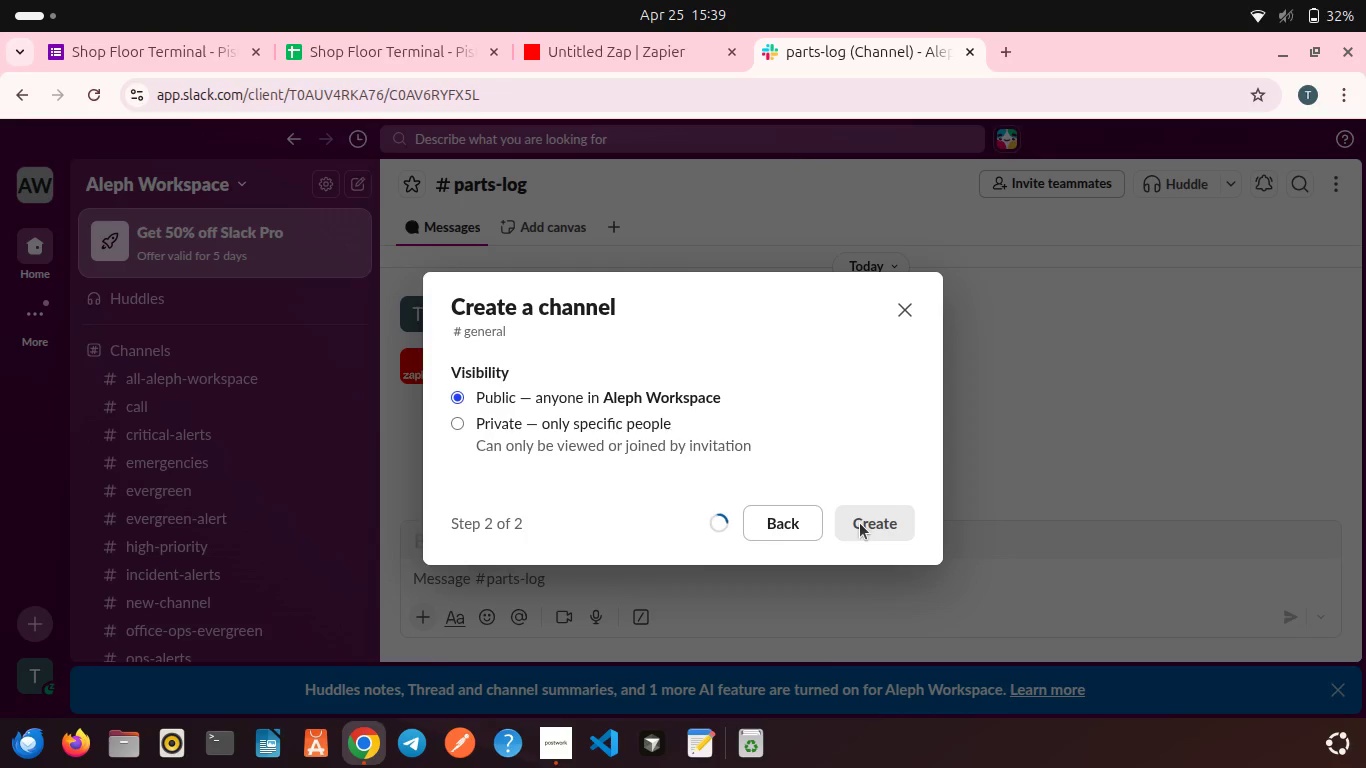 
left_click([878, 446])
 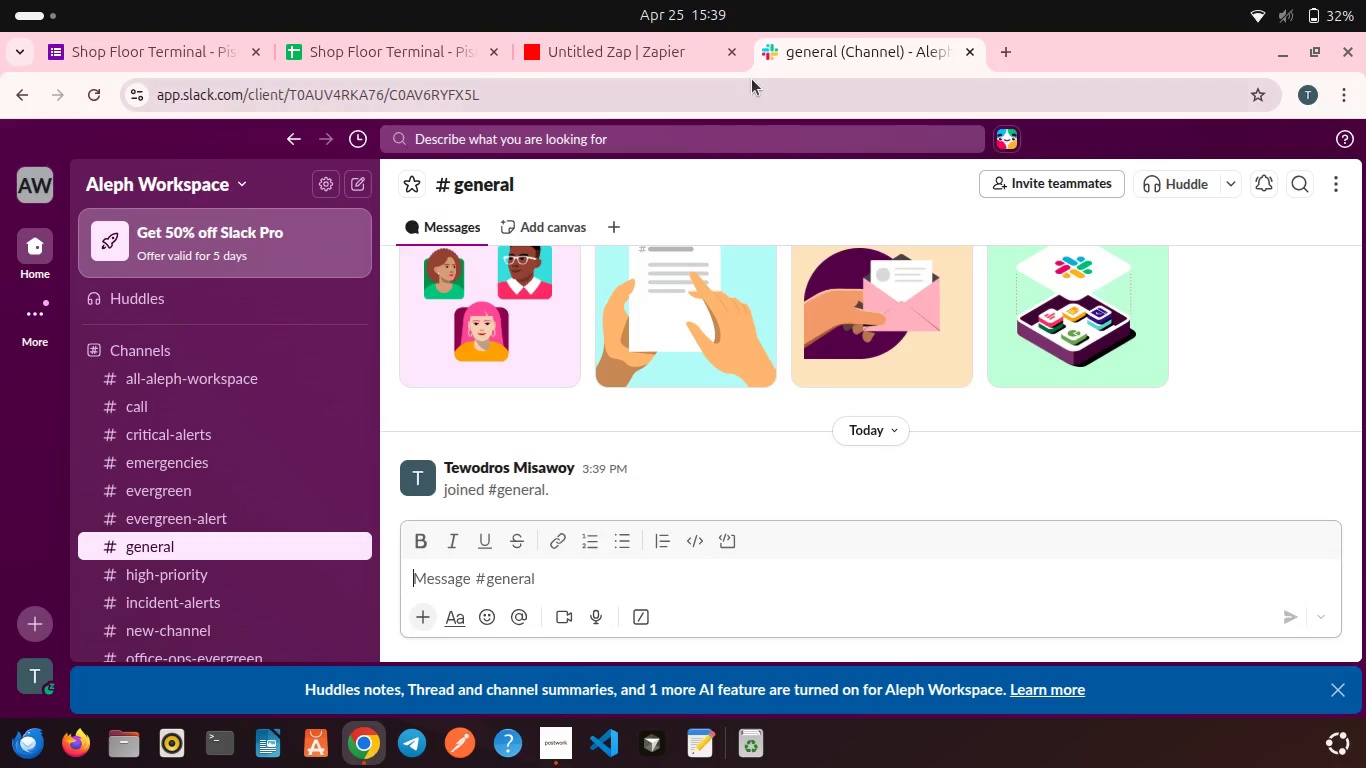 
left_click([635, 50])
 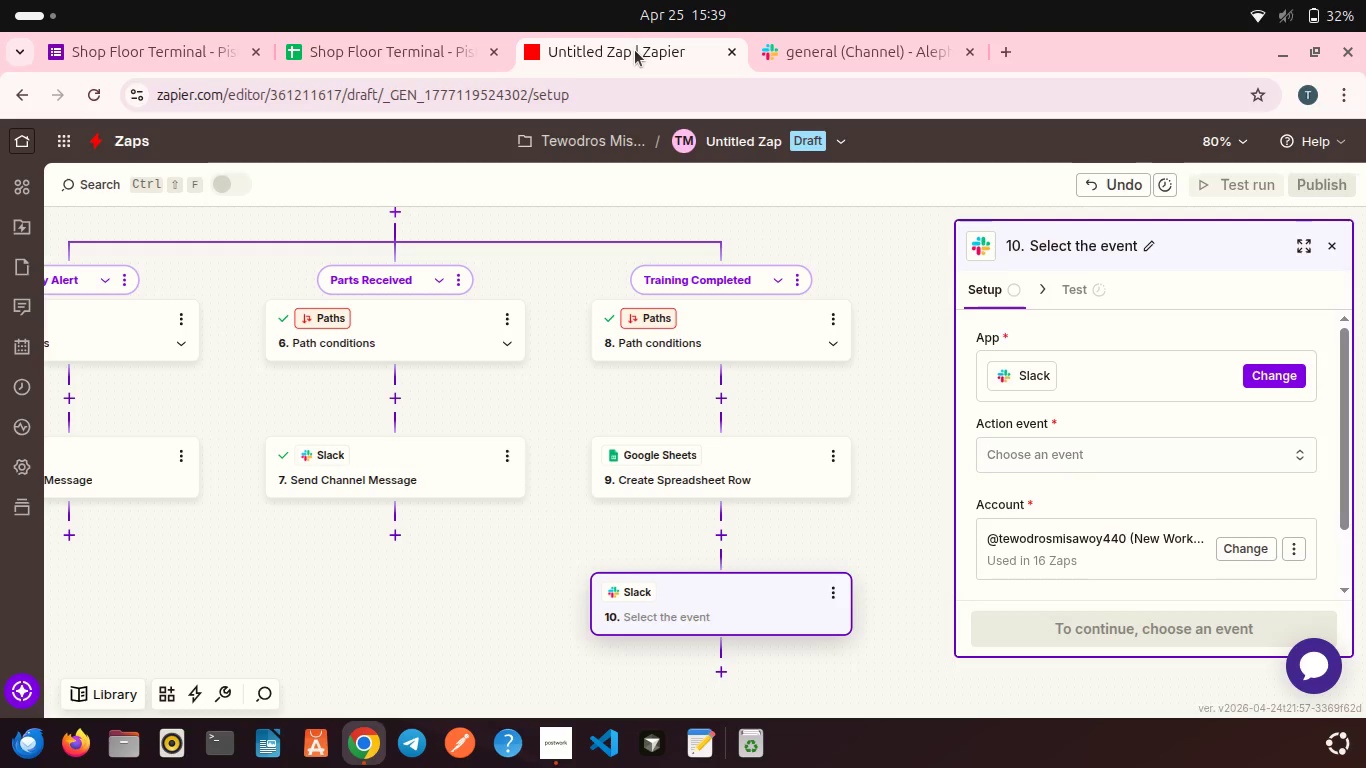 
wait(8.78)
 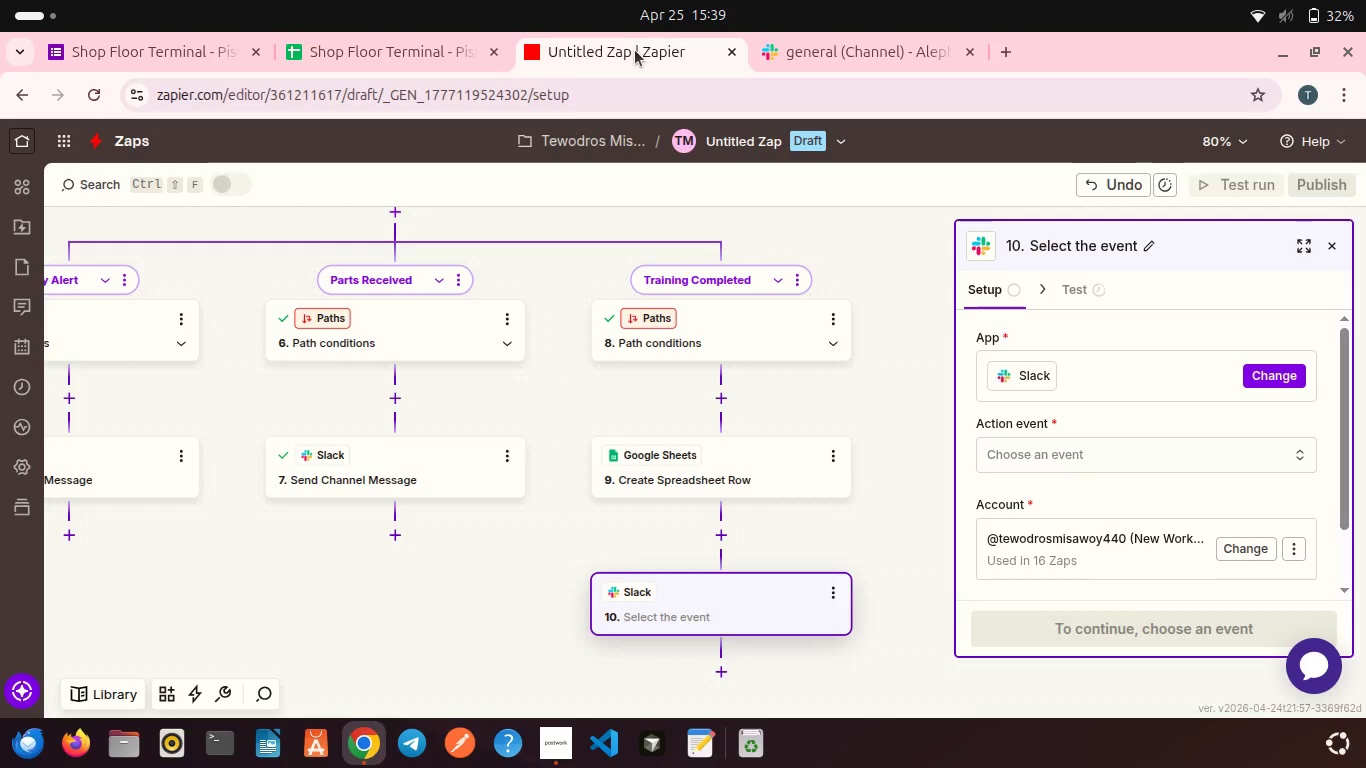 
left_click([1053, 464])
 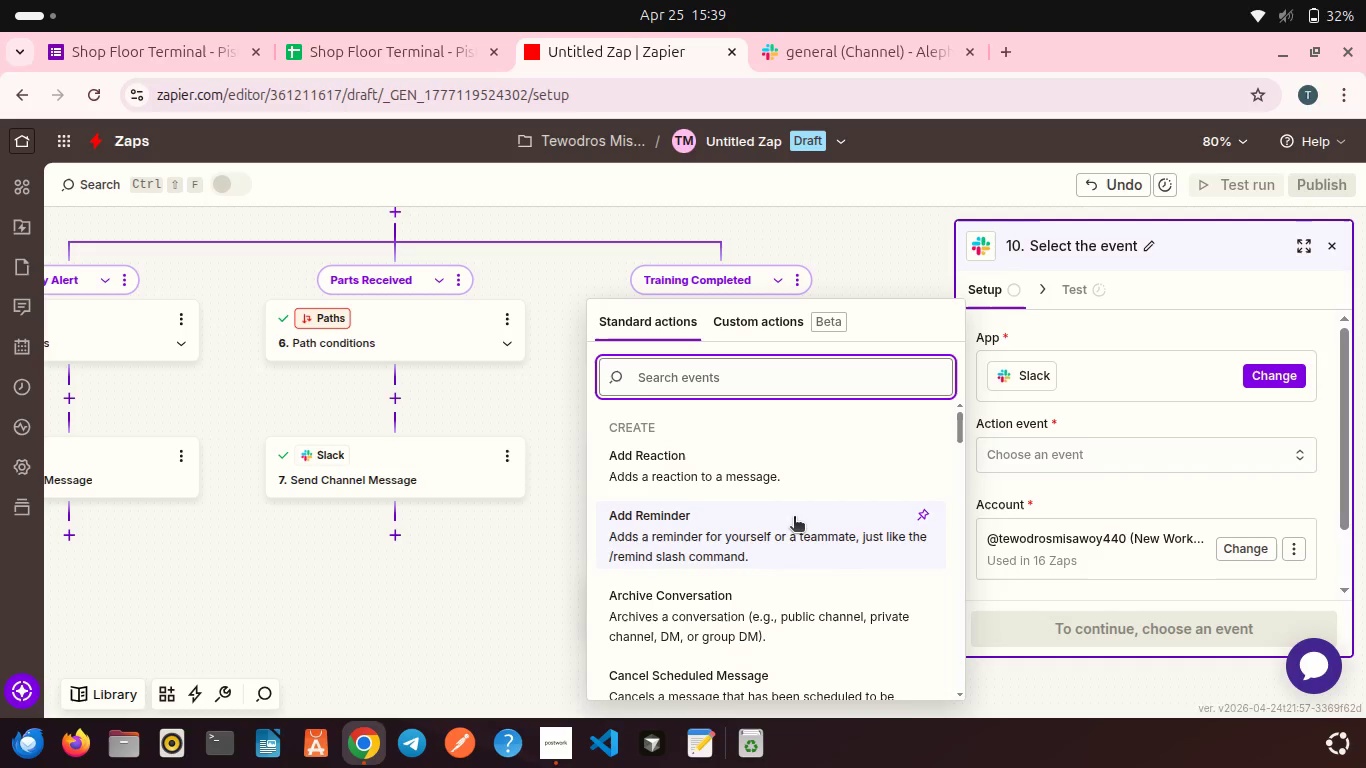 
scroll: coordinate [794, 518], scroll_direction: down, amount: 6.0
 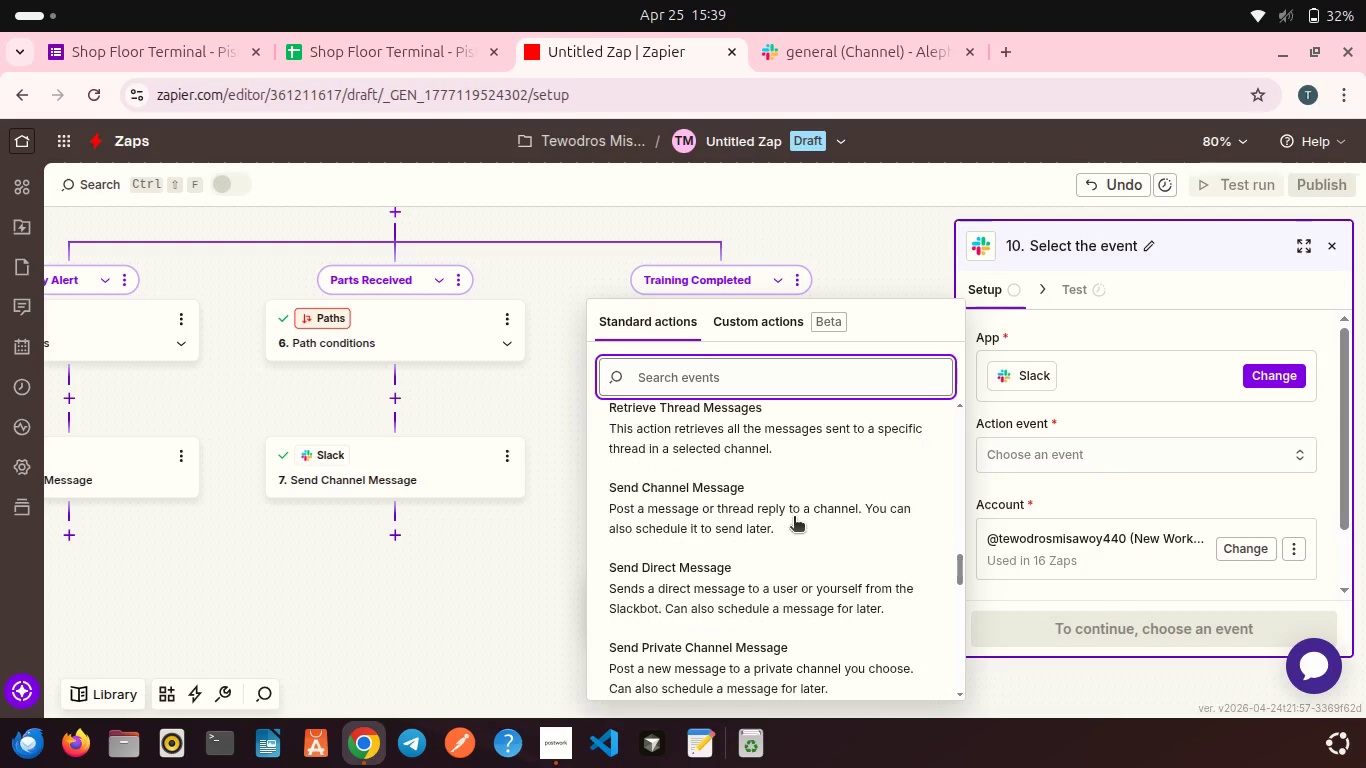 
left_click([772, 512])
 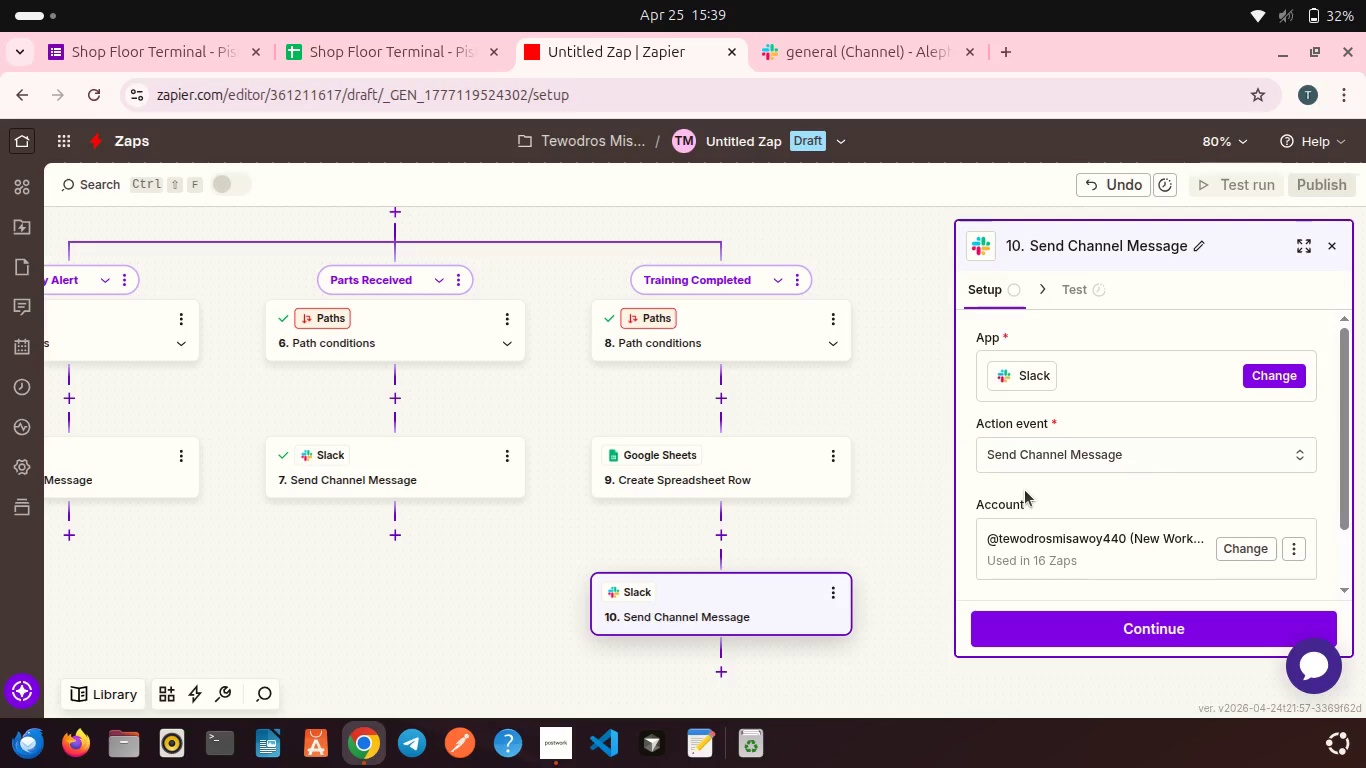 
scroll: coordinate [1025, 490], scroll_direction: down, amount: 3.0
 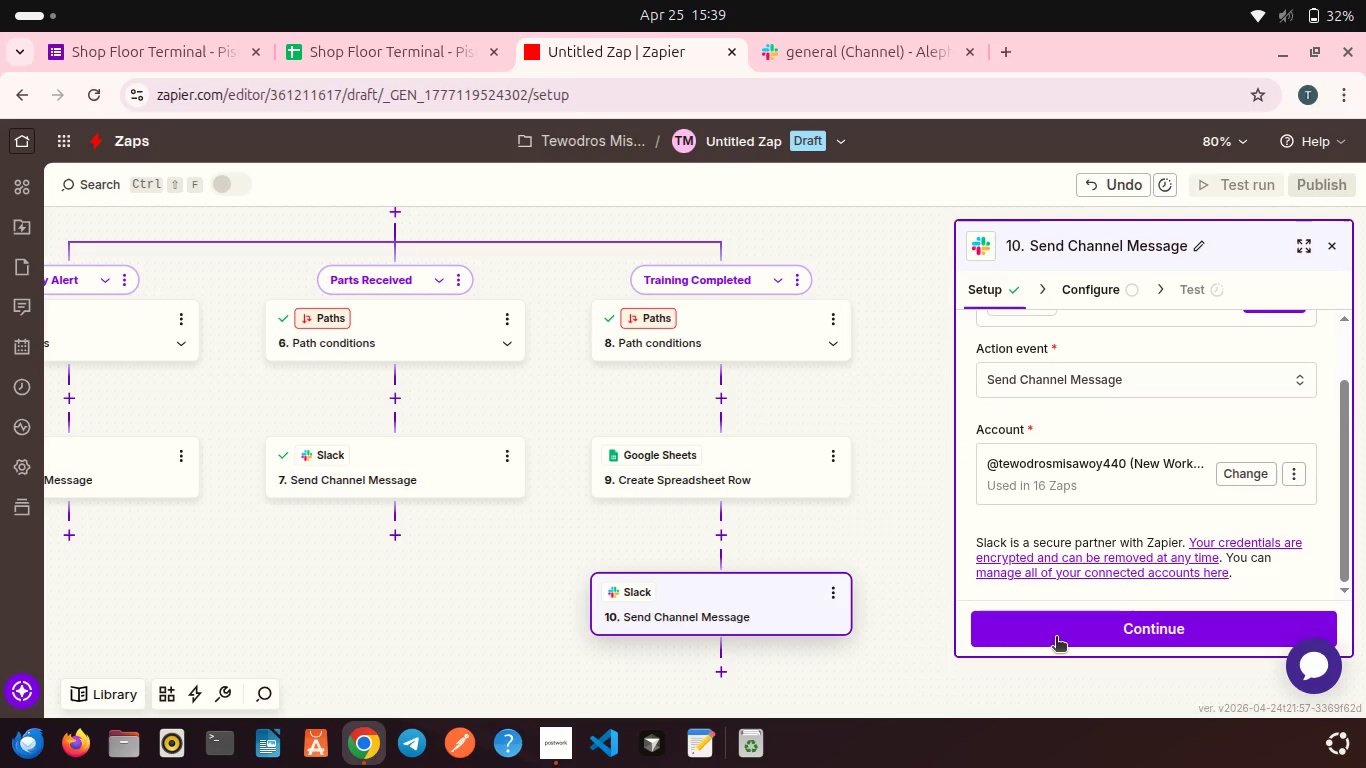 
left_click([1050, 633])
 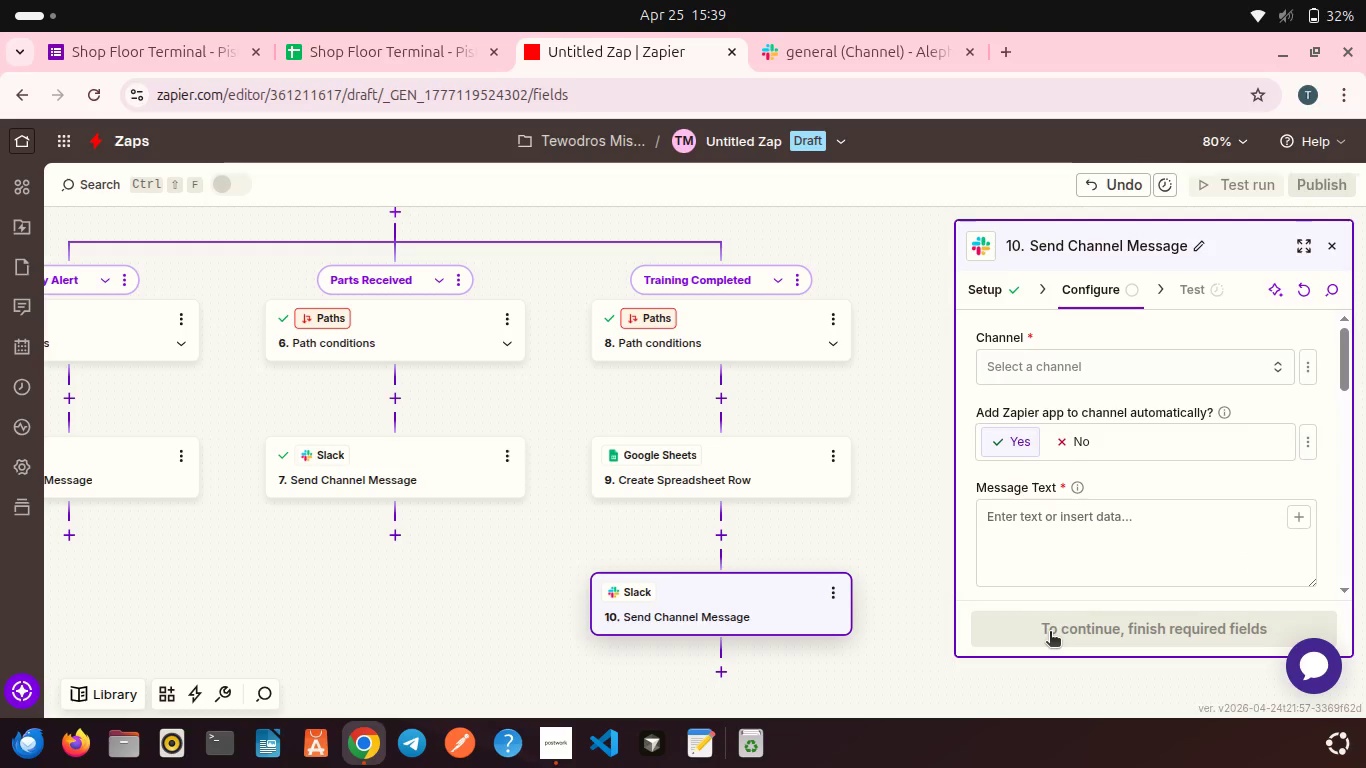 
left_click([1050, 372])
 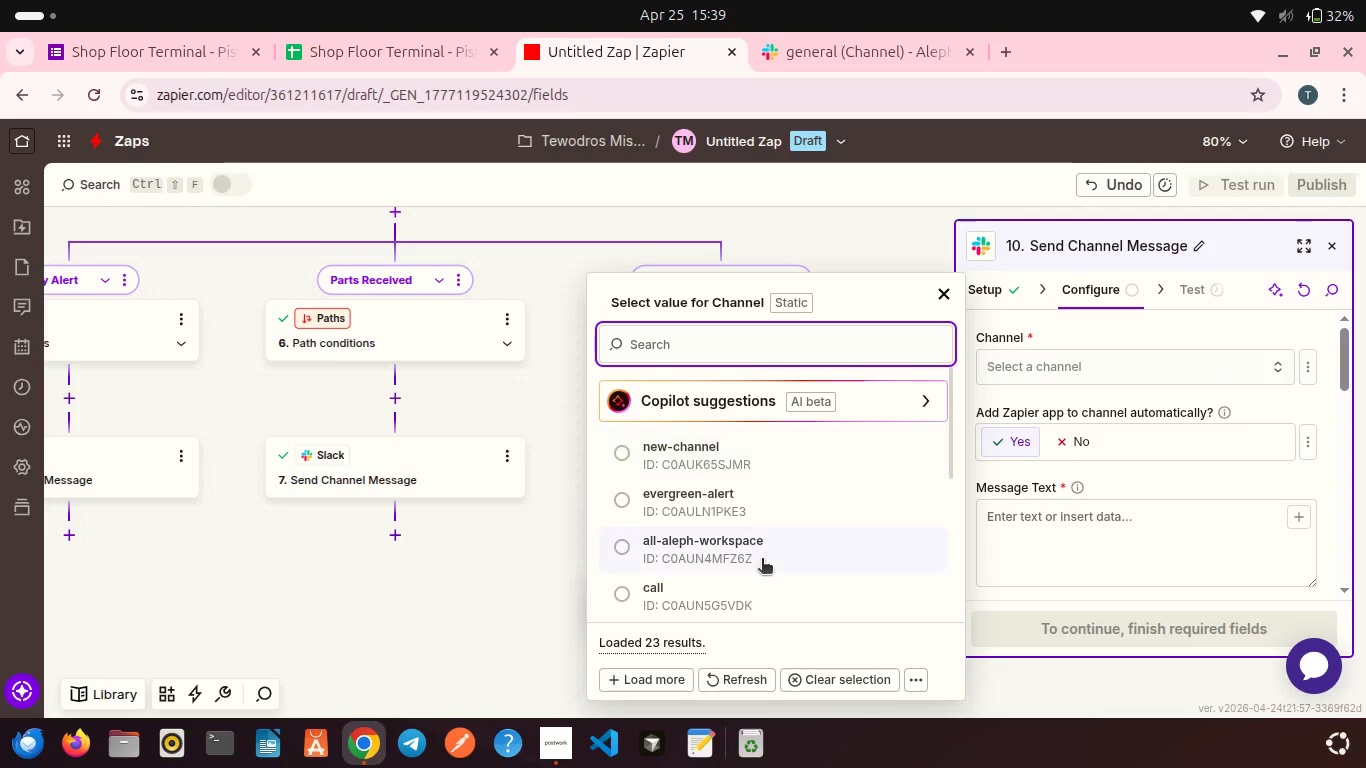 
scroll: coordinate [762, 560], scroll_direction: down, amount: 4.0
 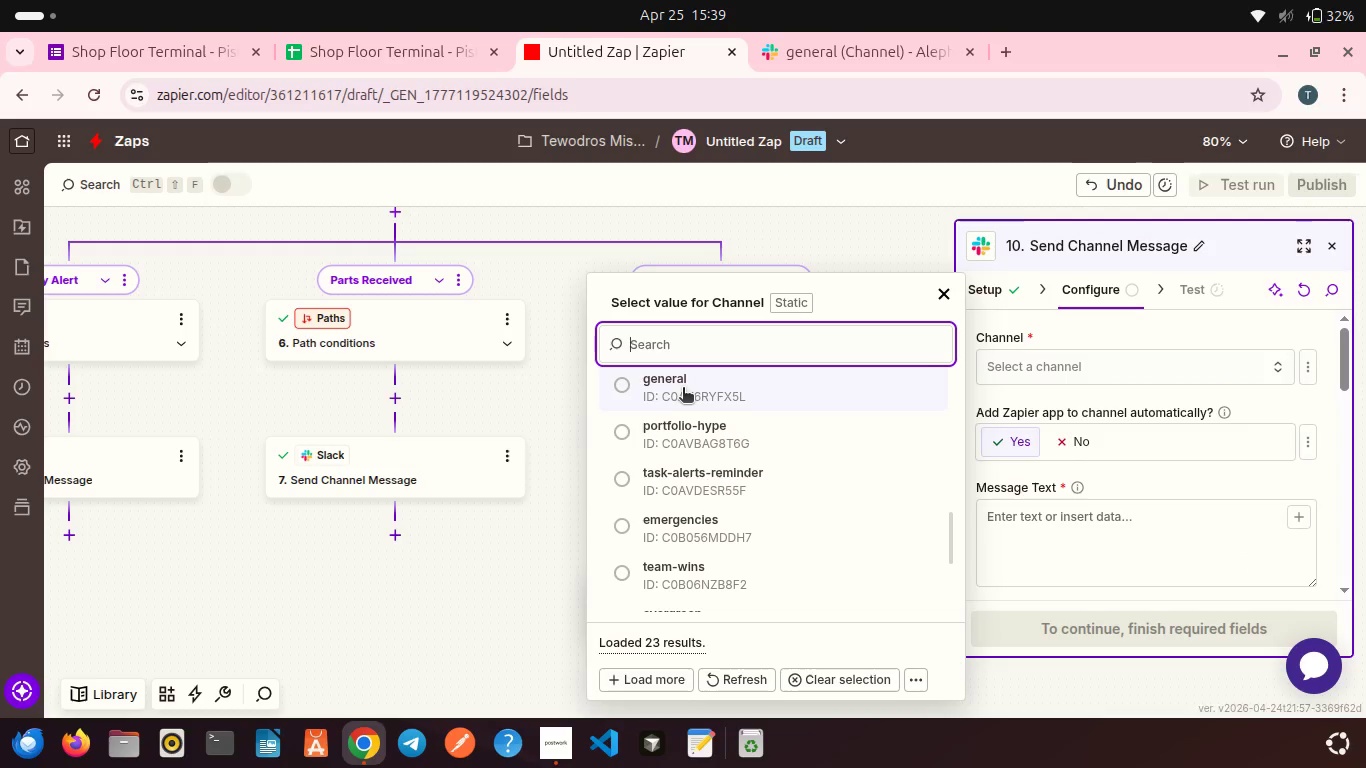 
left_click([683, 389])
 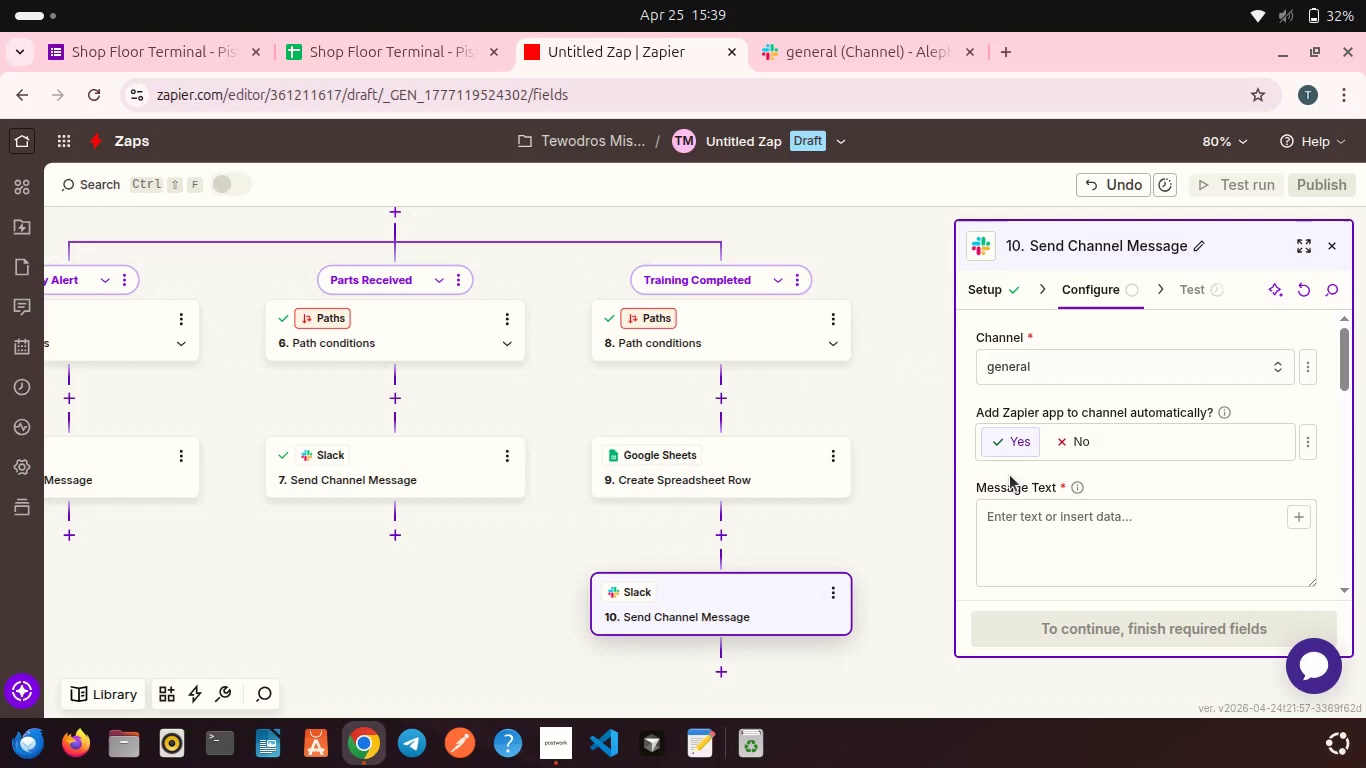 
left_click([1022, 515])
 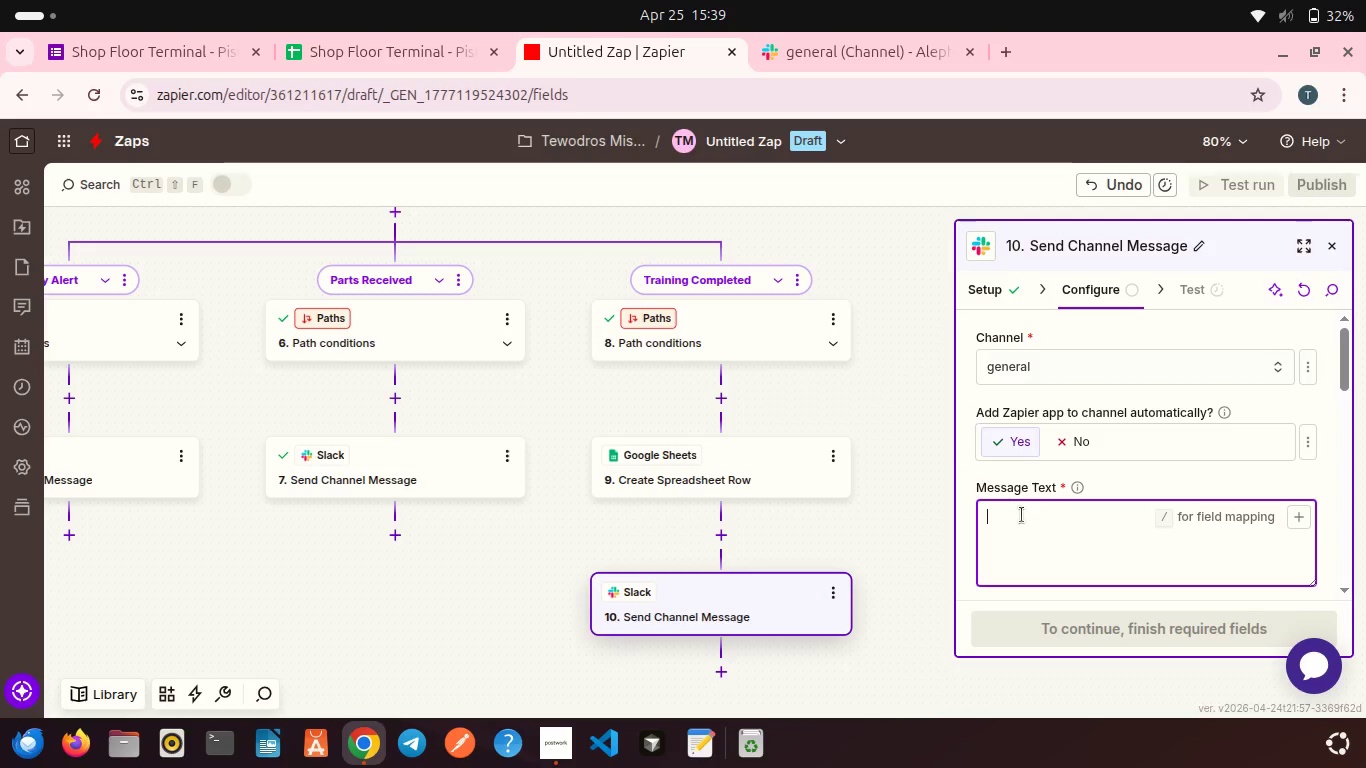 
type(Congratulations1)
 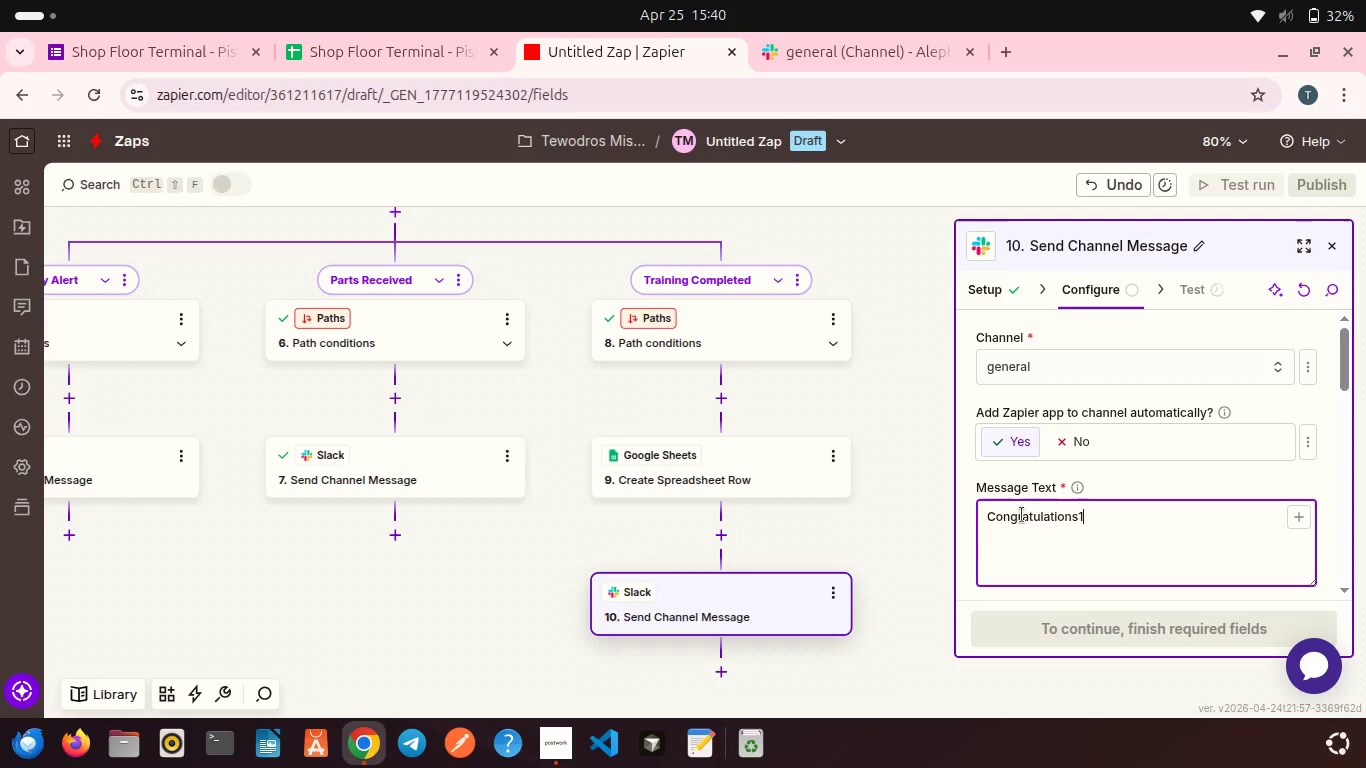 
key(Enter)
 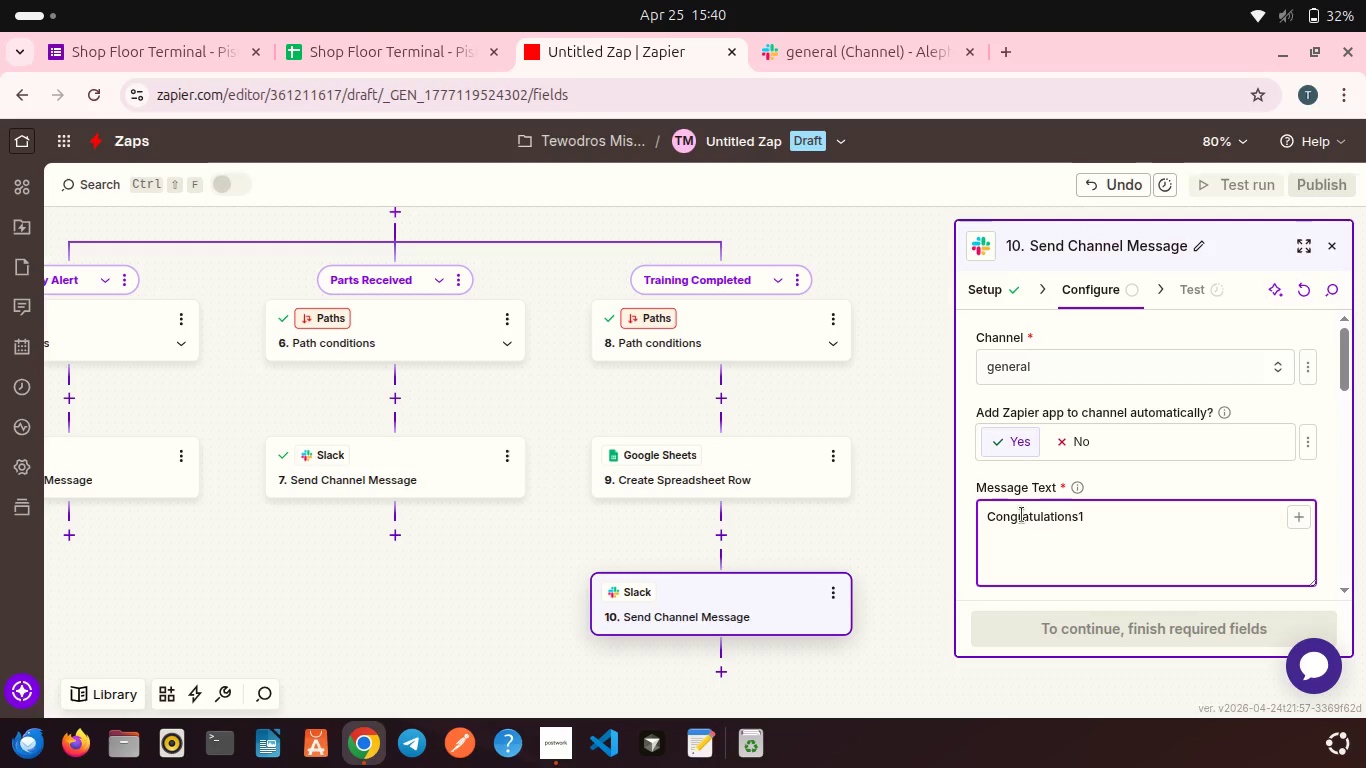 
key(Enter)
 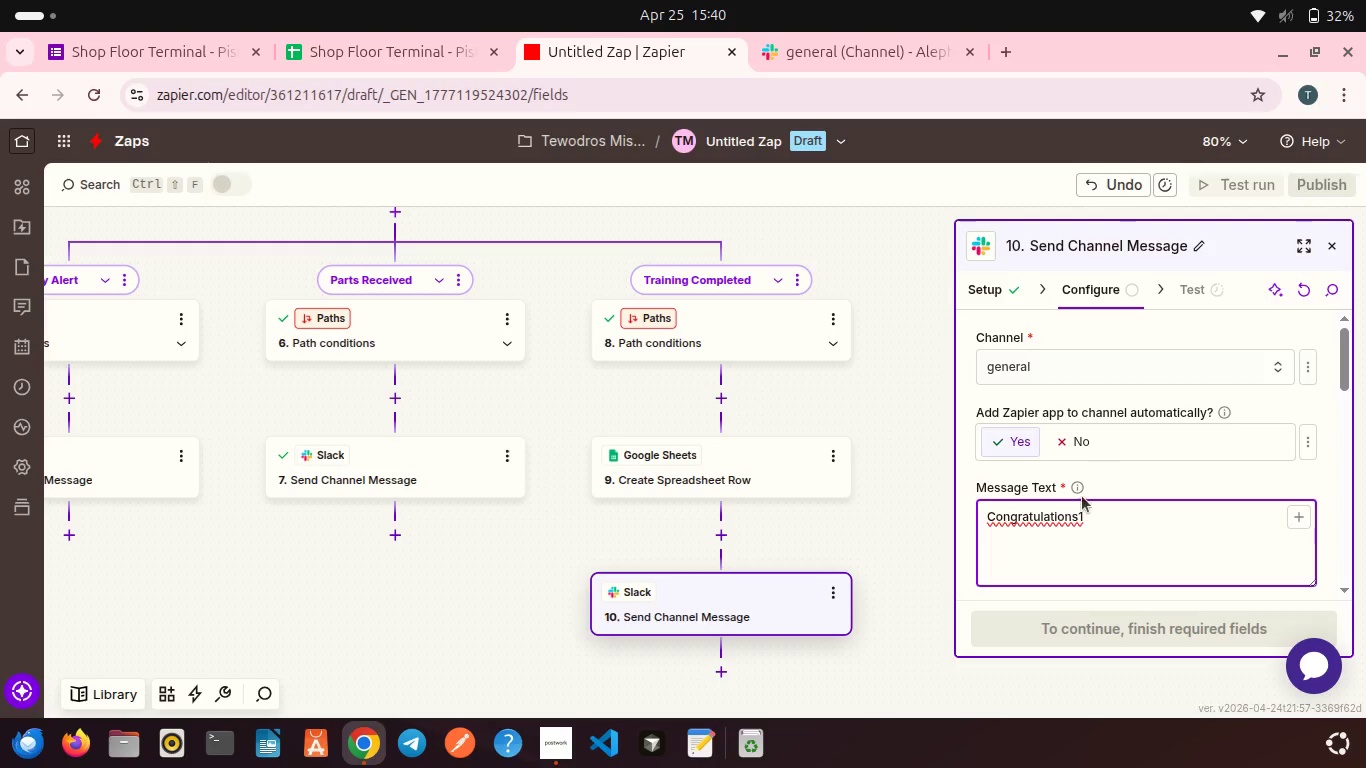 
left_click([1087, 521])
 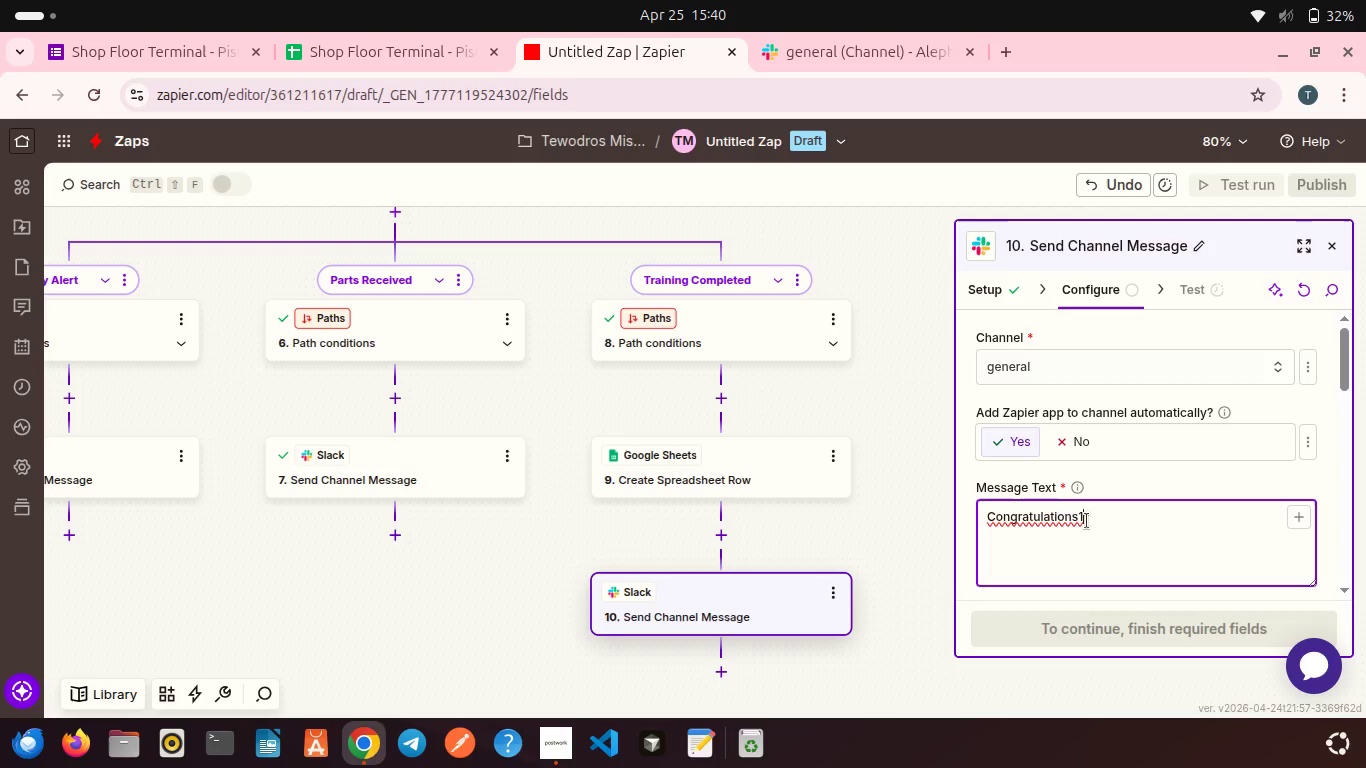 
key(Backspace)
 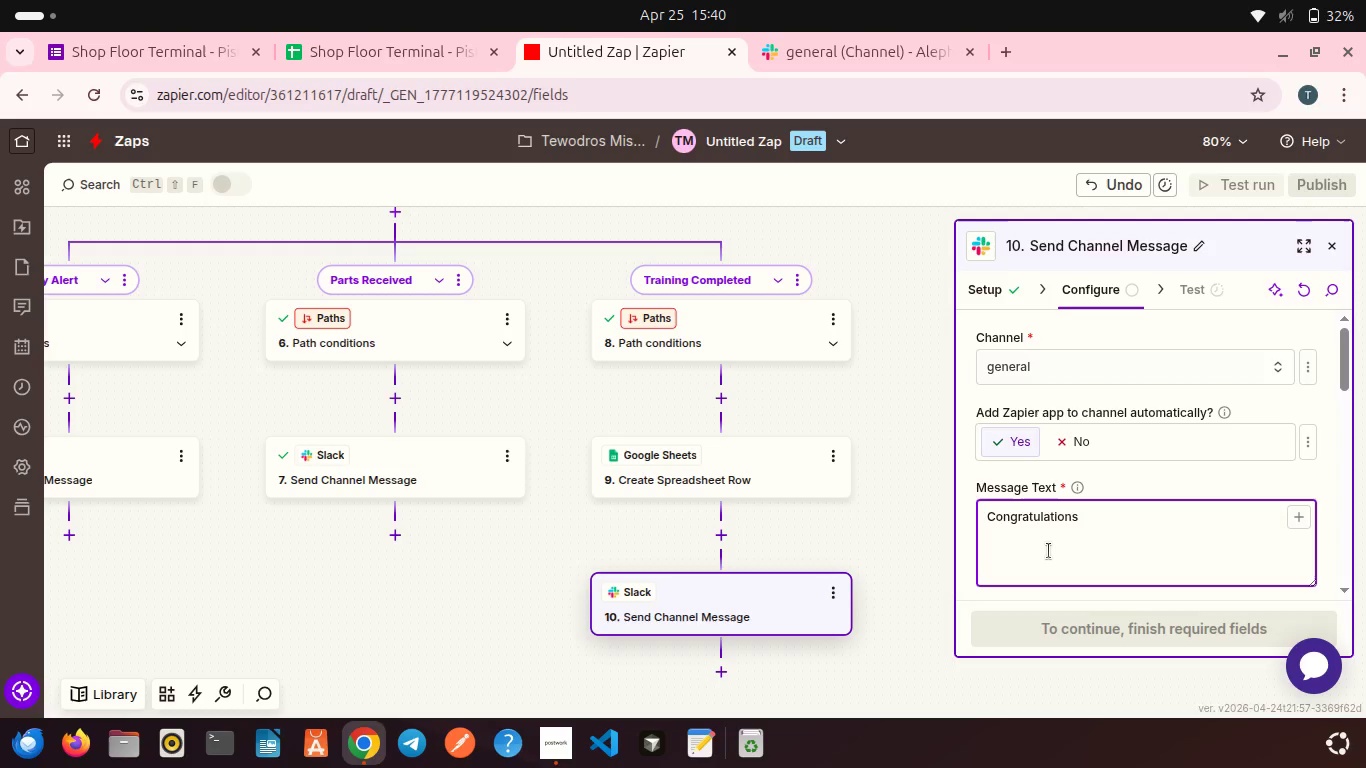 
left_click([1049, 551])
 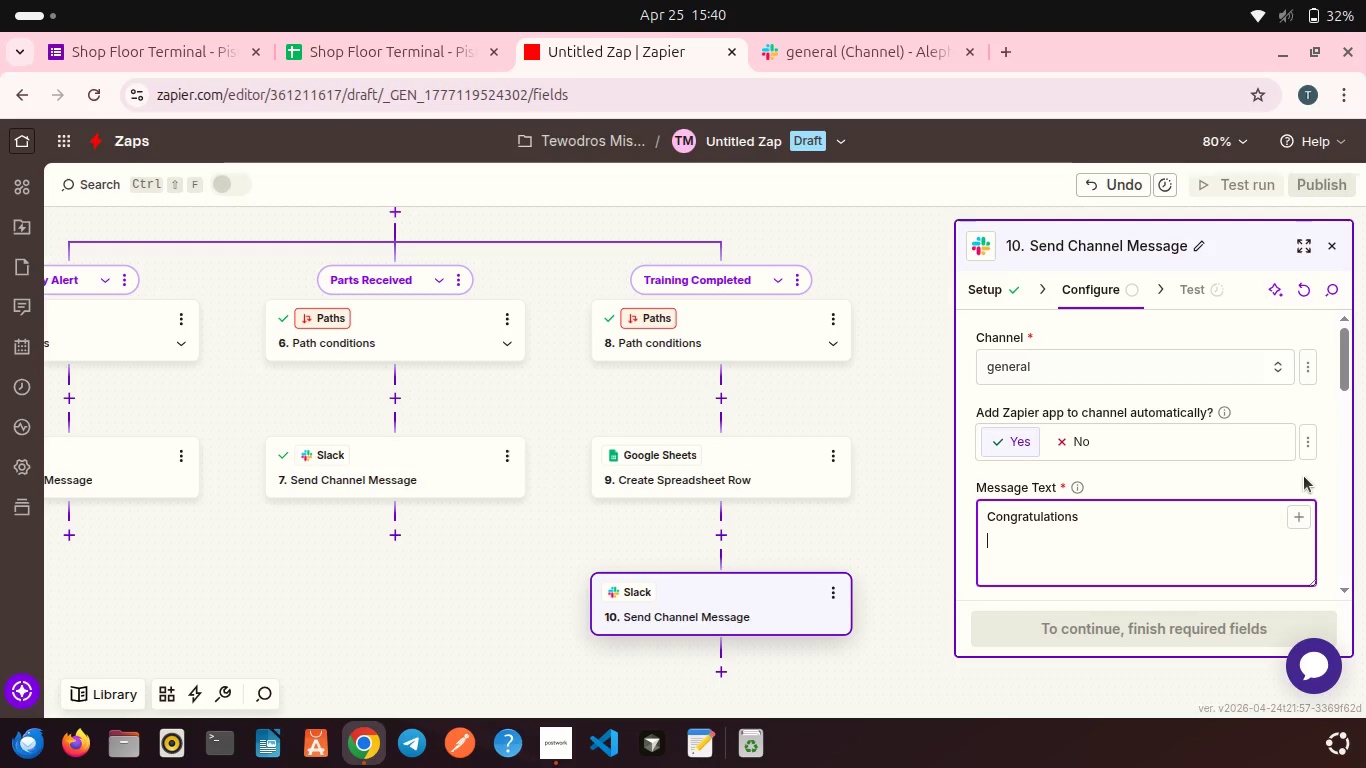 
key(Enter)
 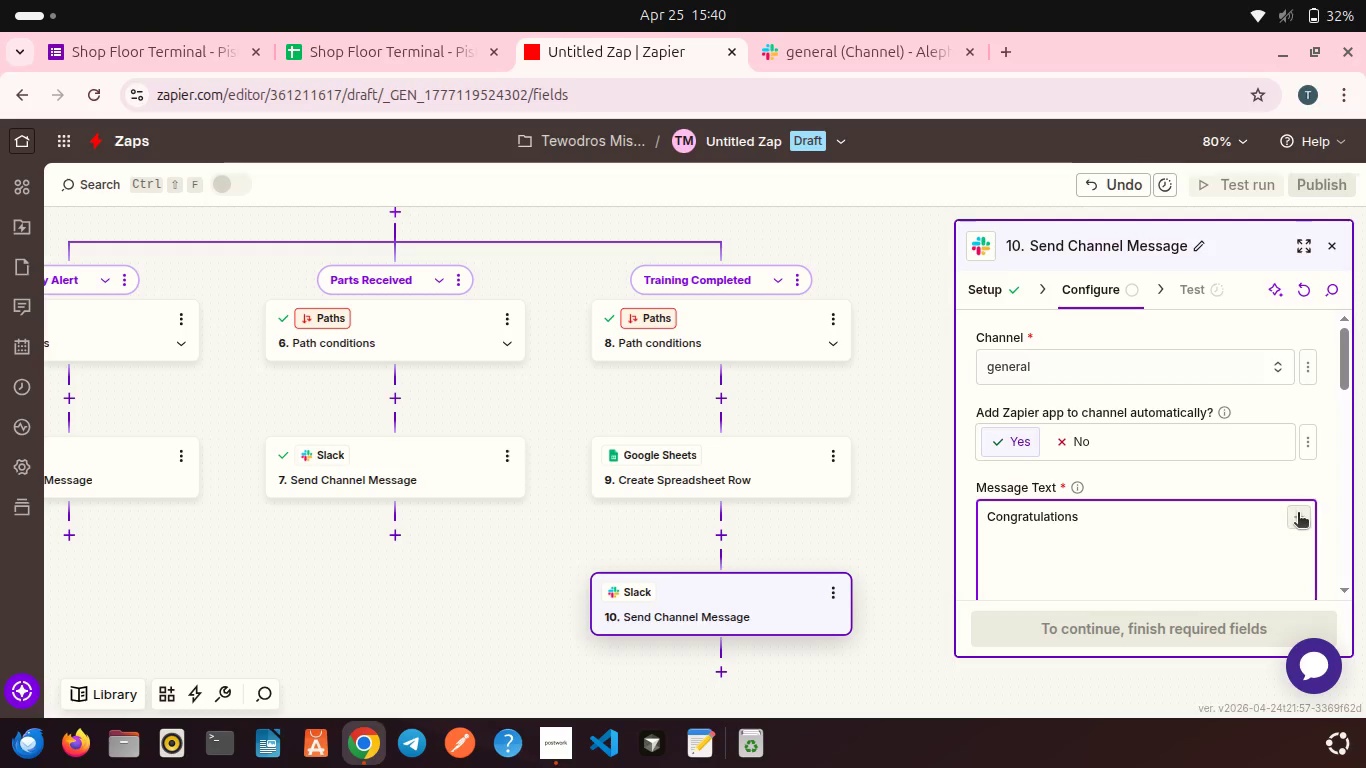 
left_click([1298, 514])
 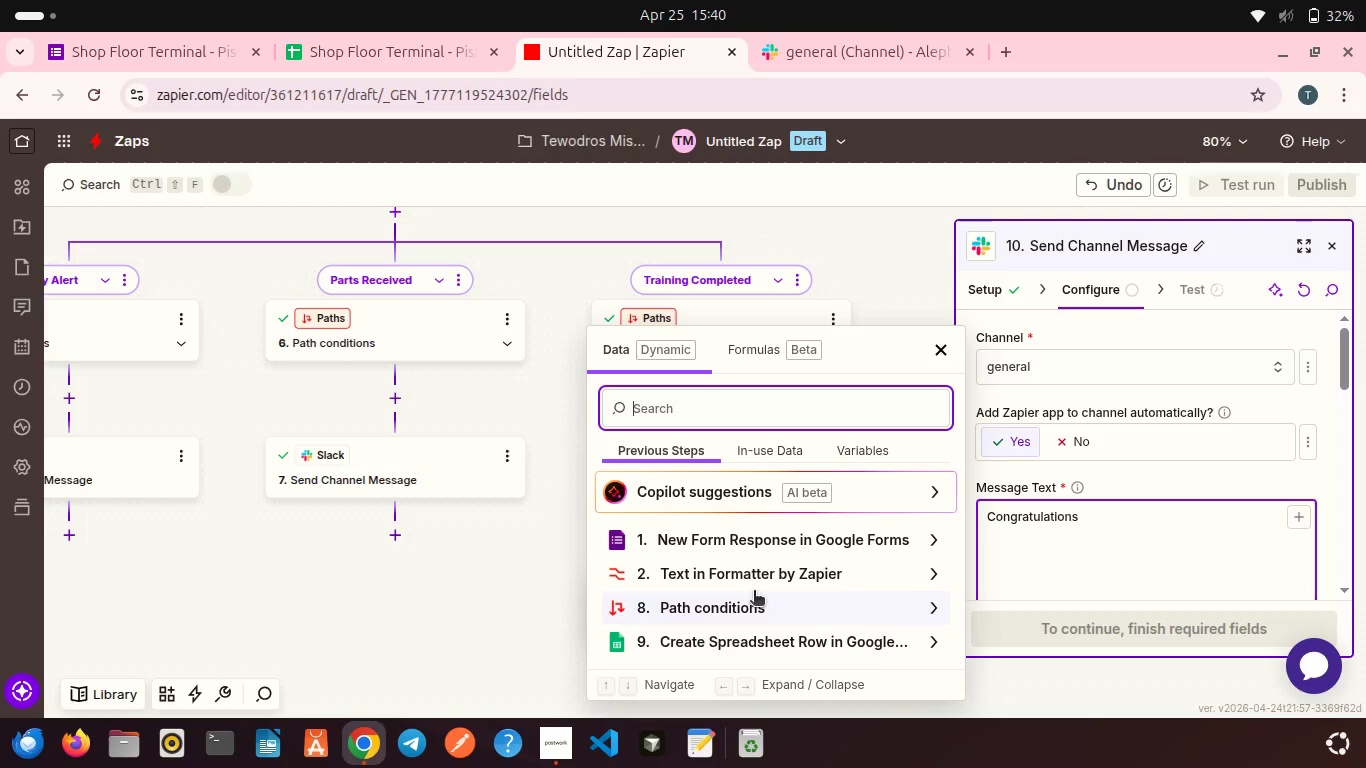 
left_click([753, 589])
 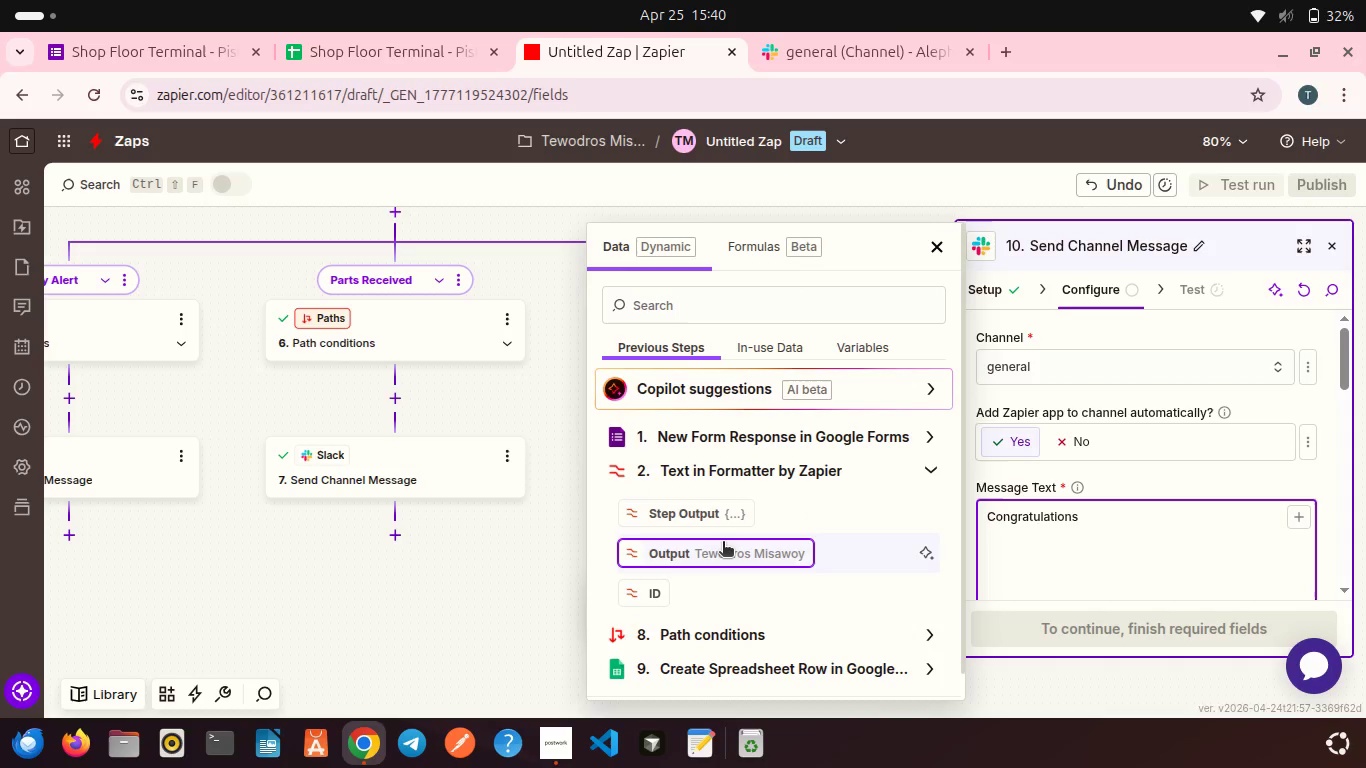 
left_click([723, 543])
 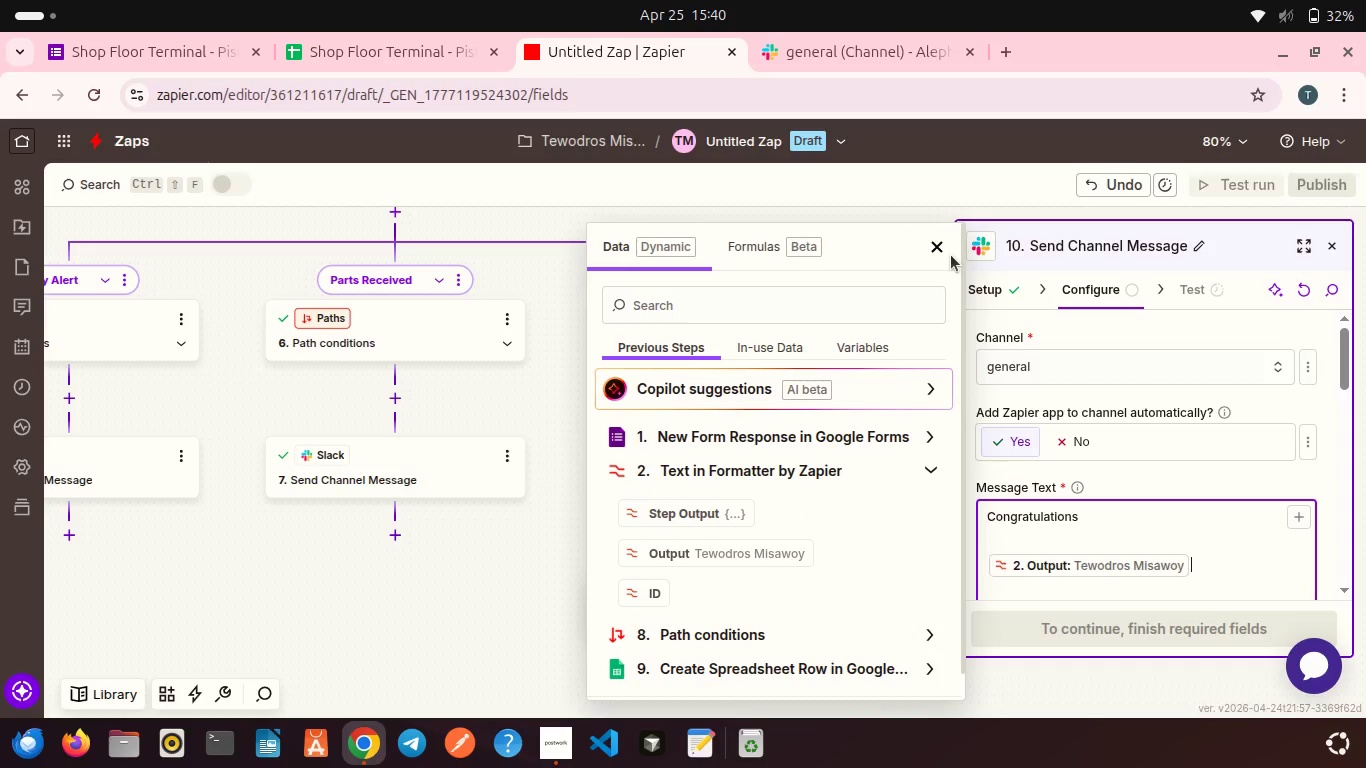 
left_click([936, 247])
 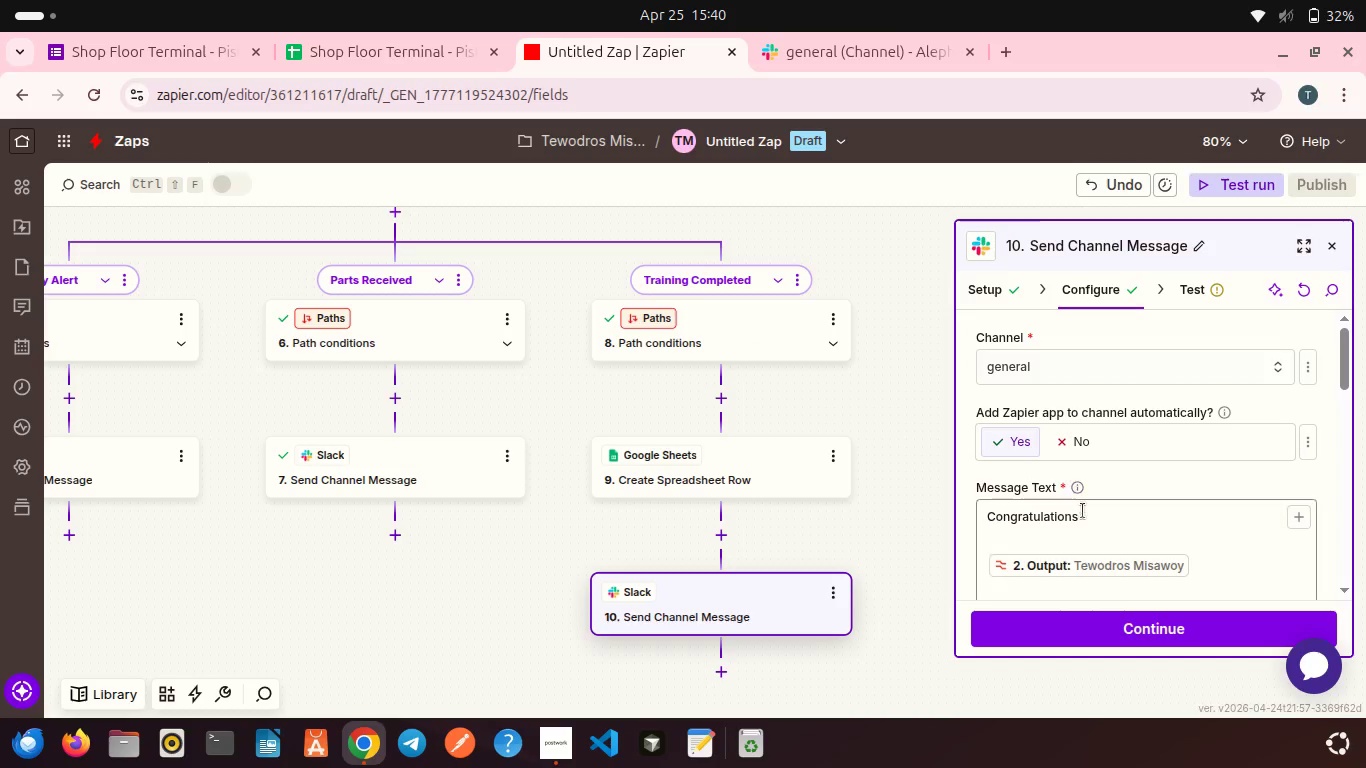 
left_click([1083, 511])
 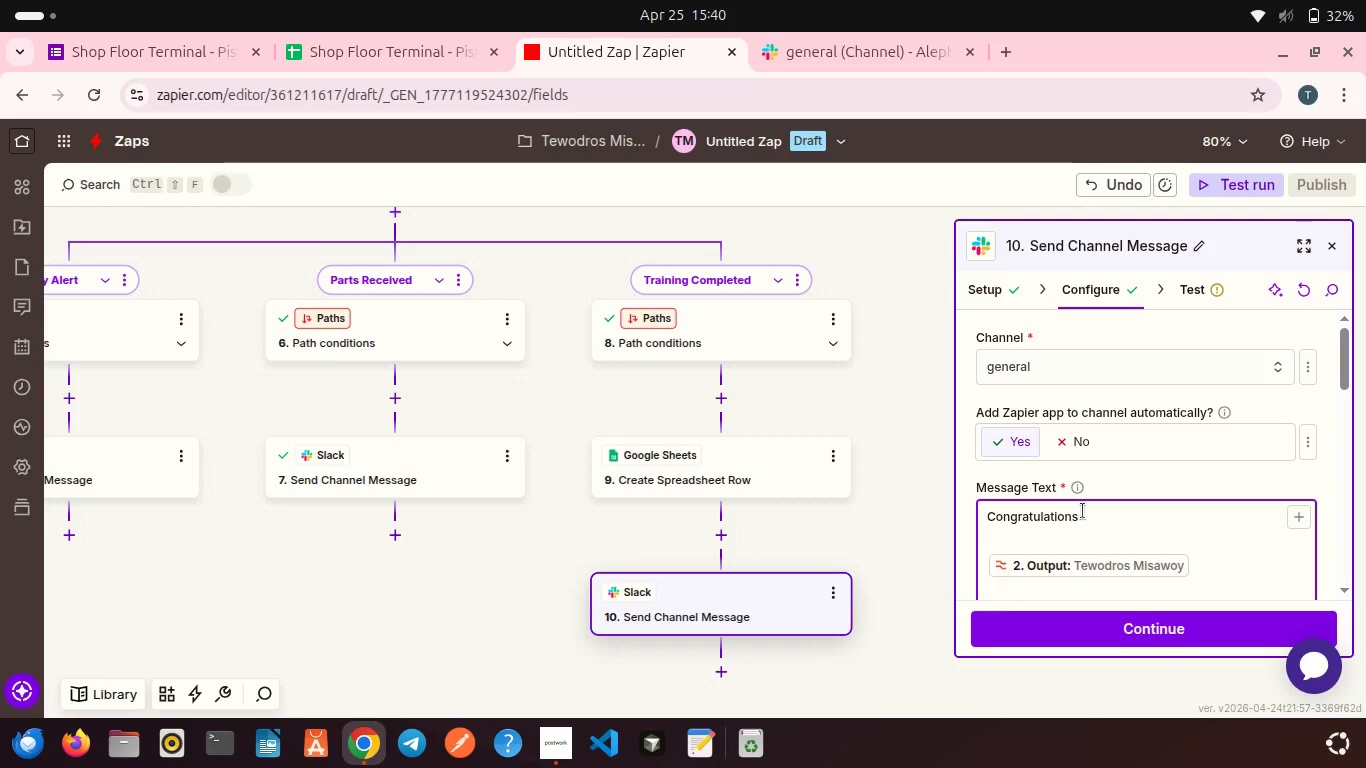 
key(Shift+1)
 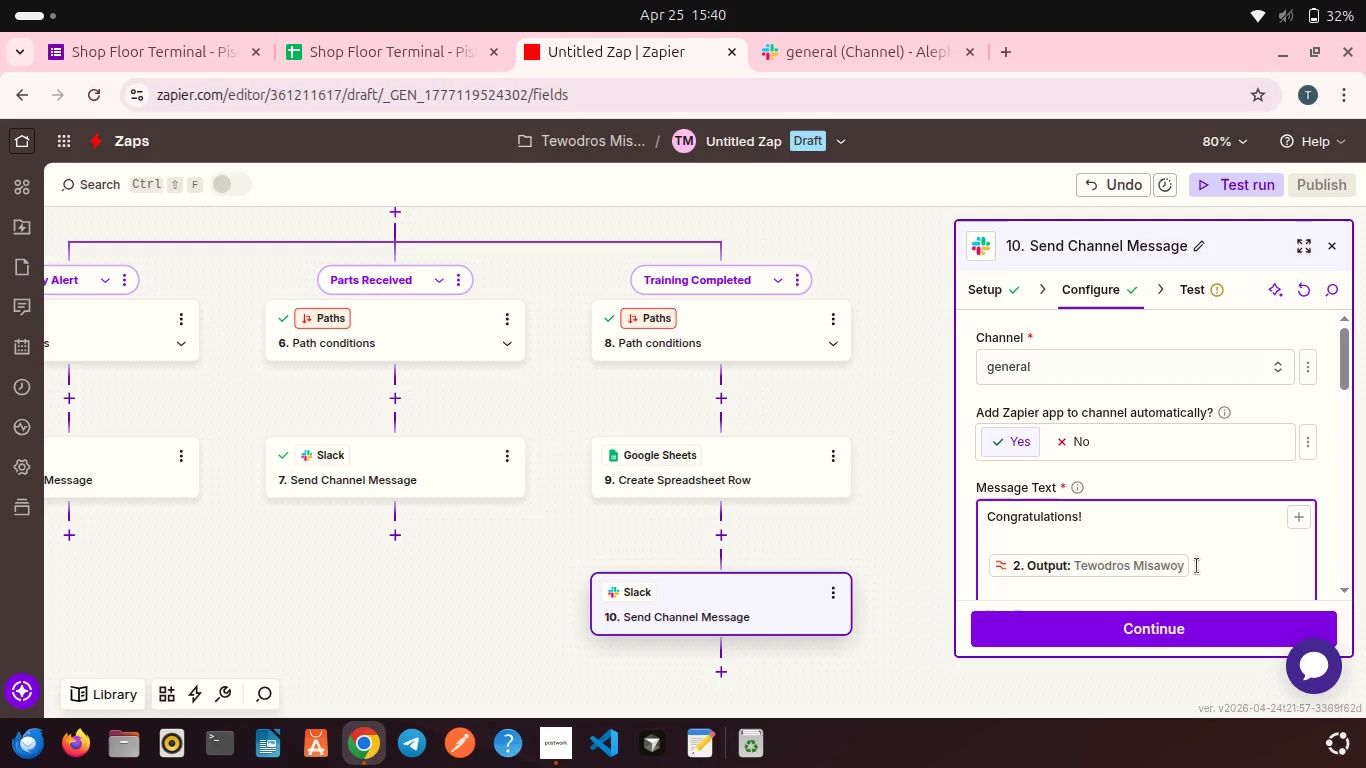 
left_click([1197, 566])
 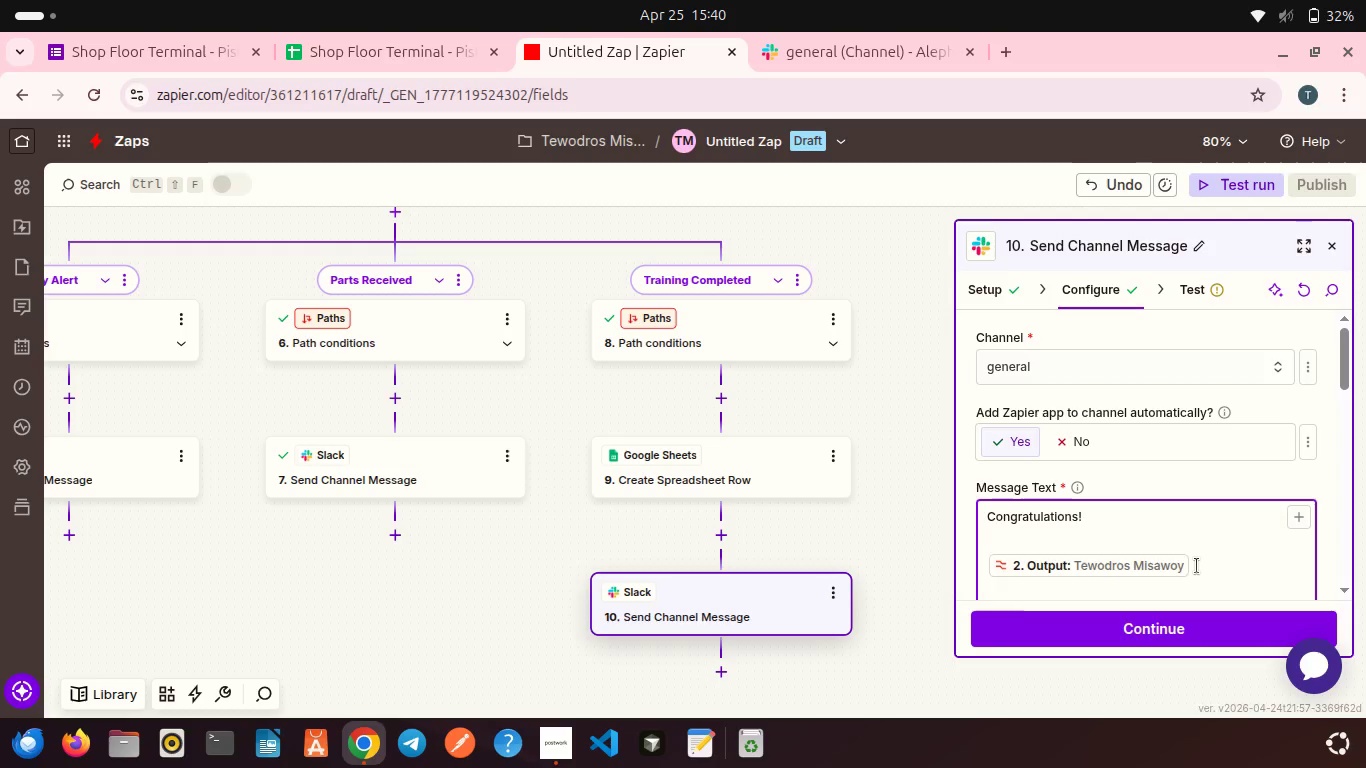 
type( has completed training.)
 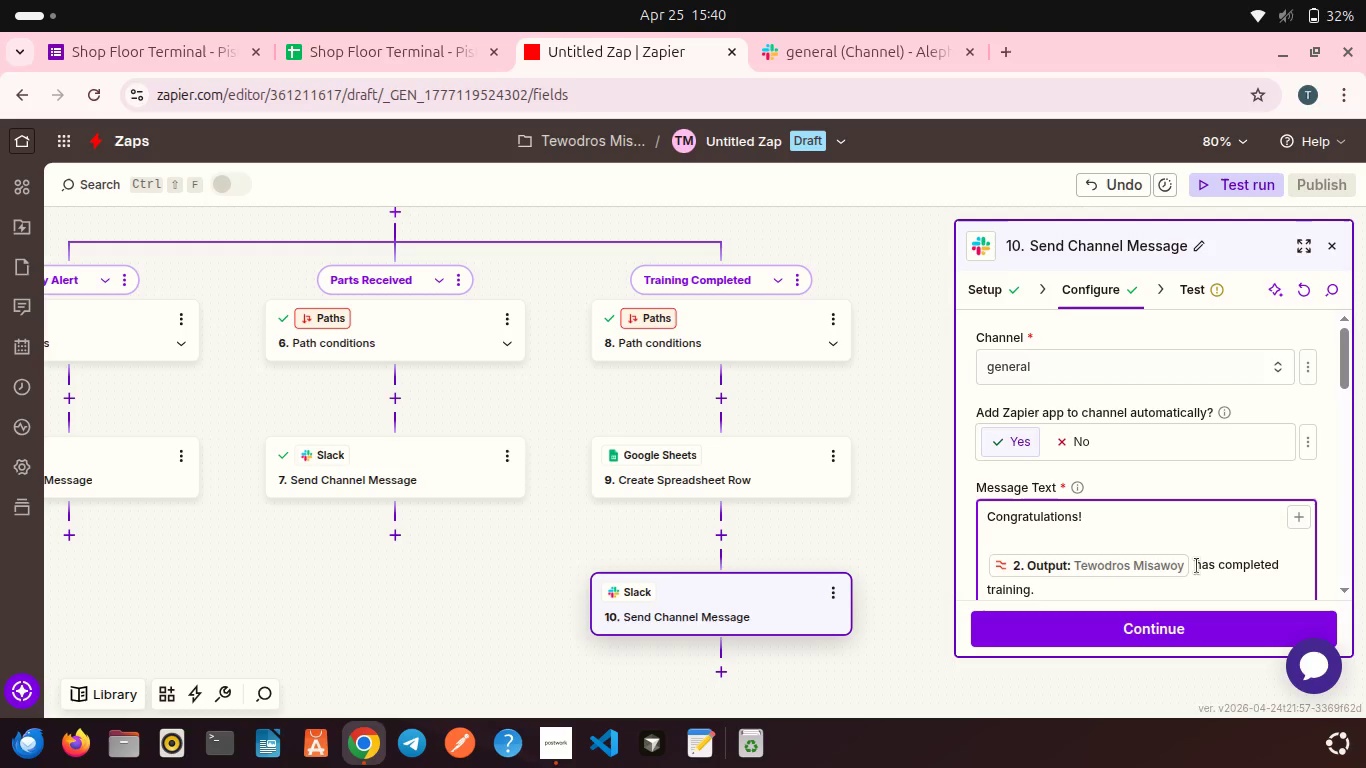 
key(Enter)
 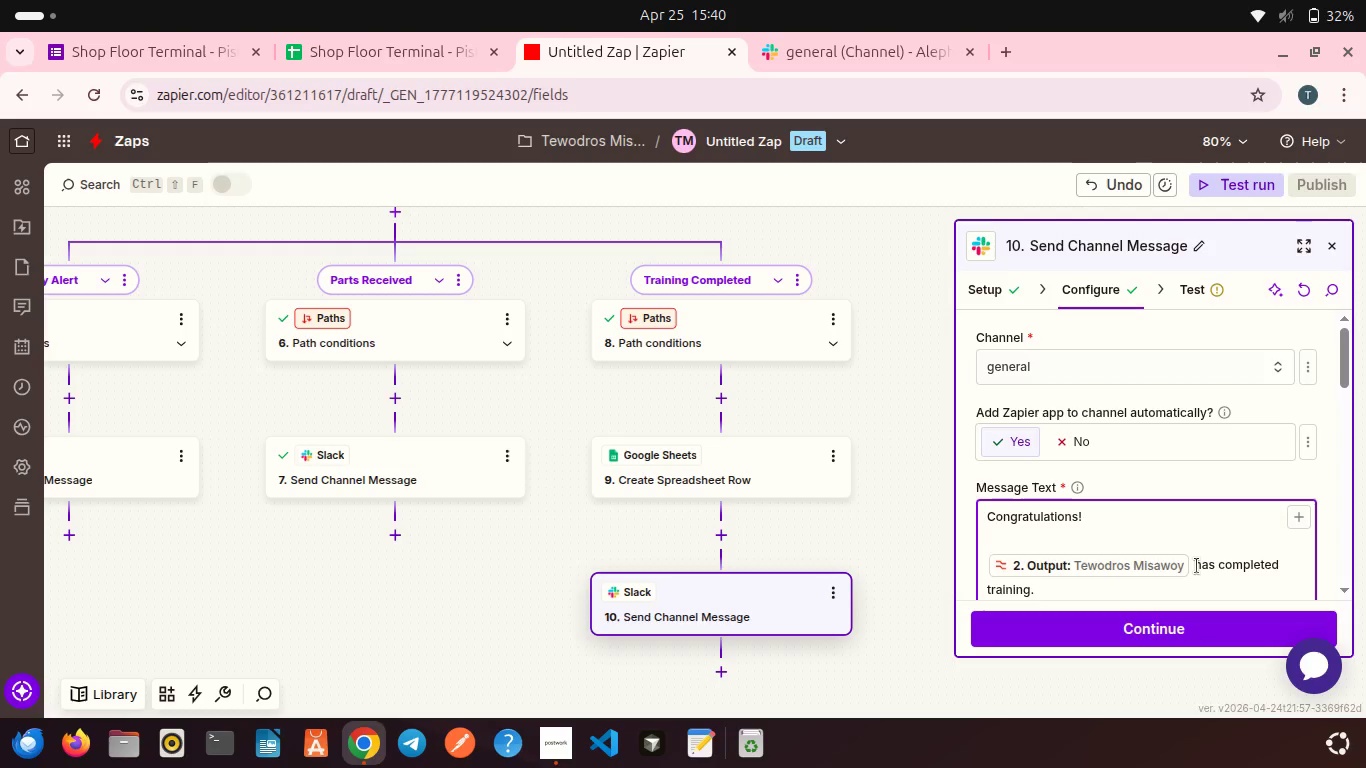 
key(Enter)
 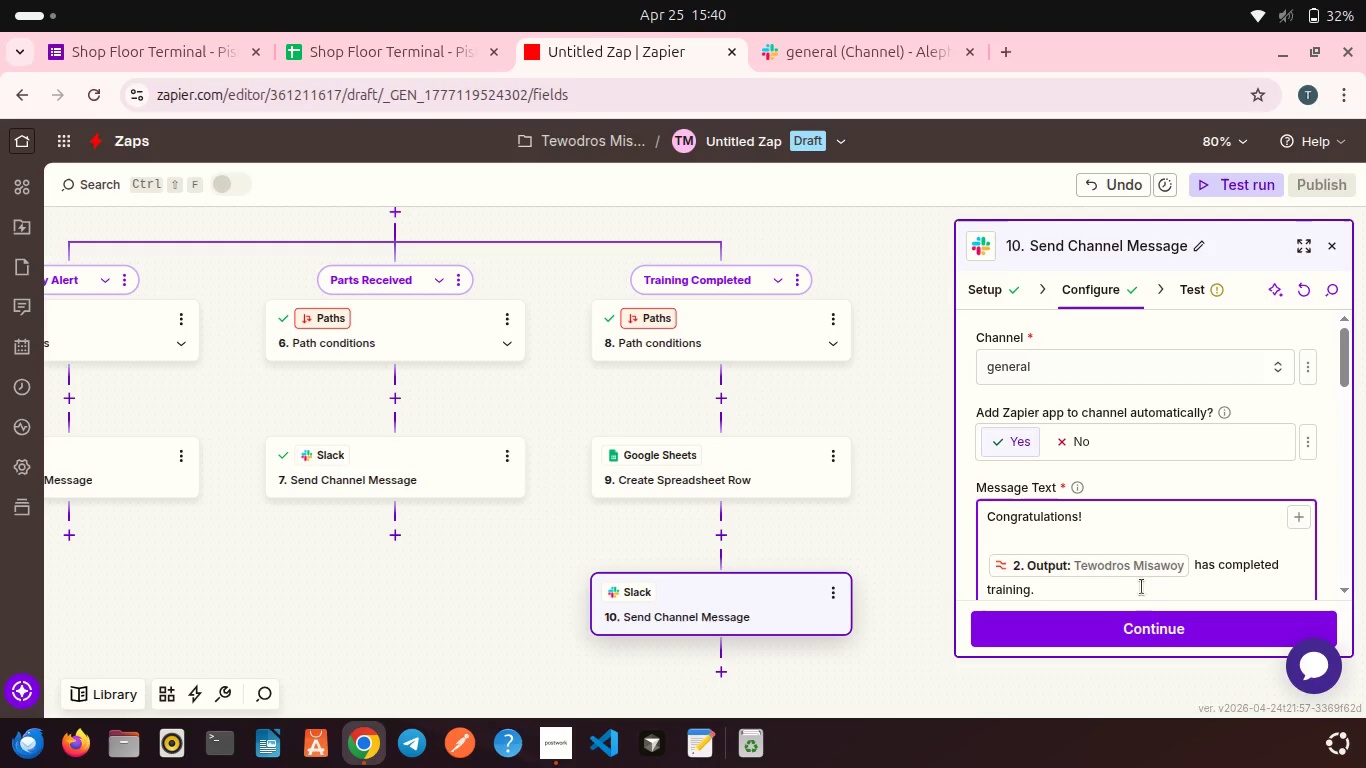 
left_click([1131, 584])
 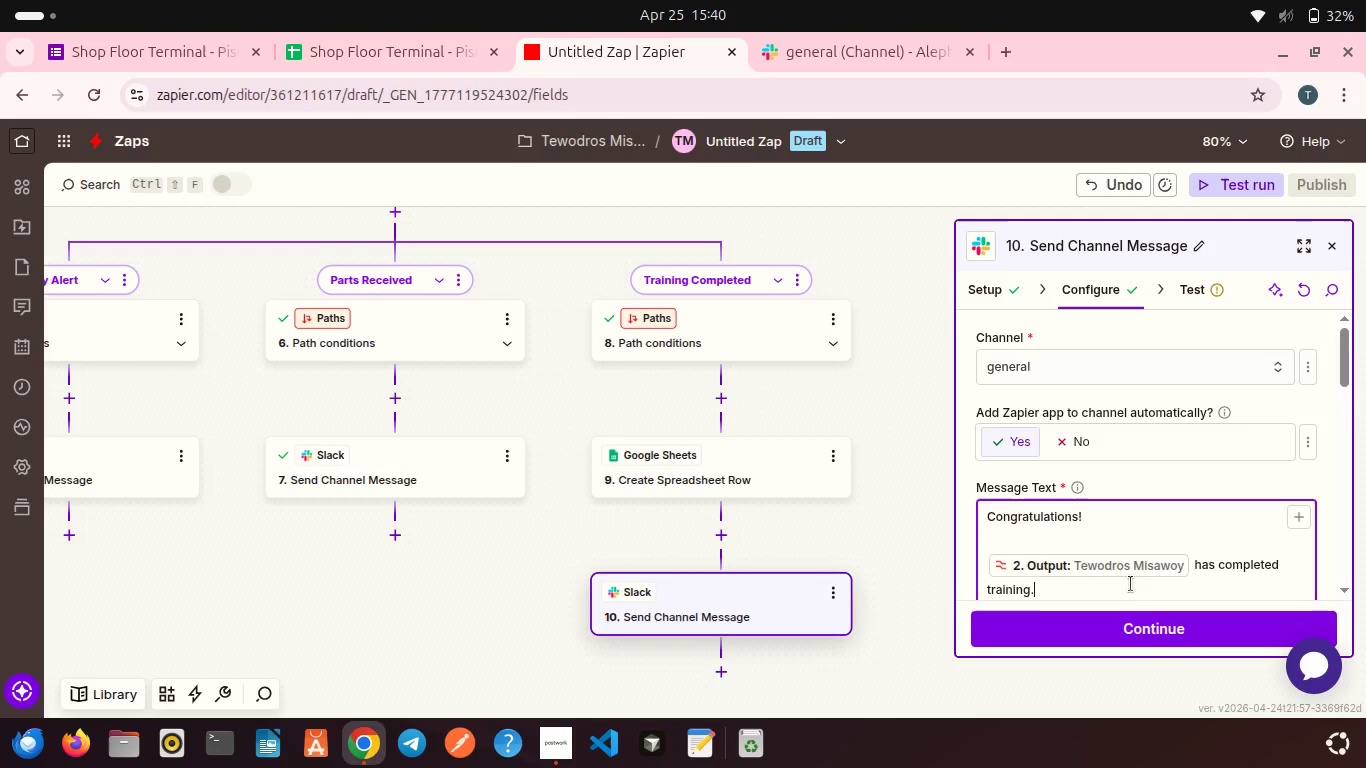 
key(Enter)
 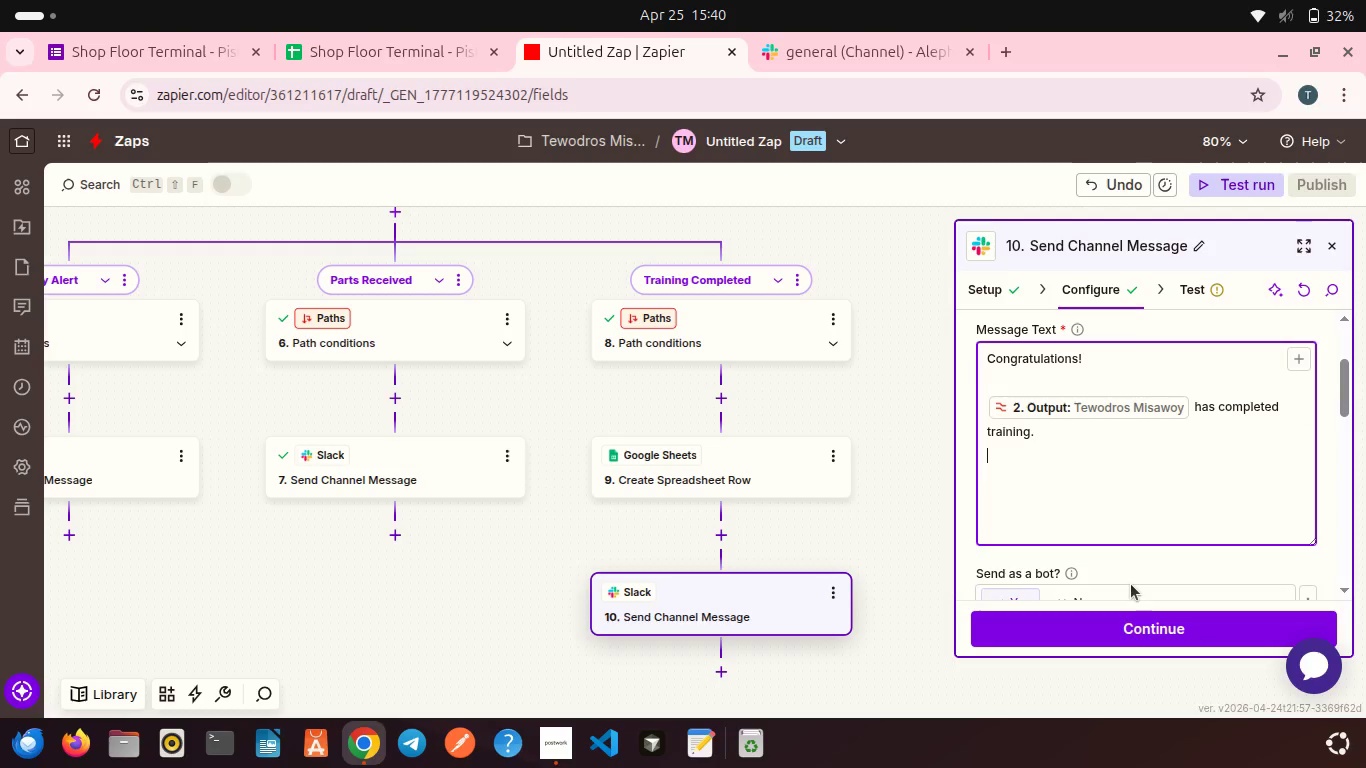 
key(Enter)
 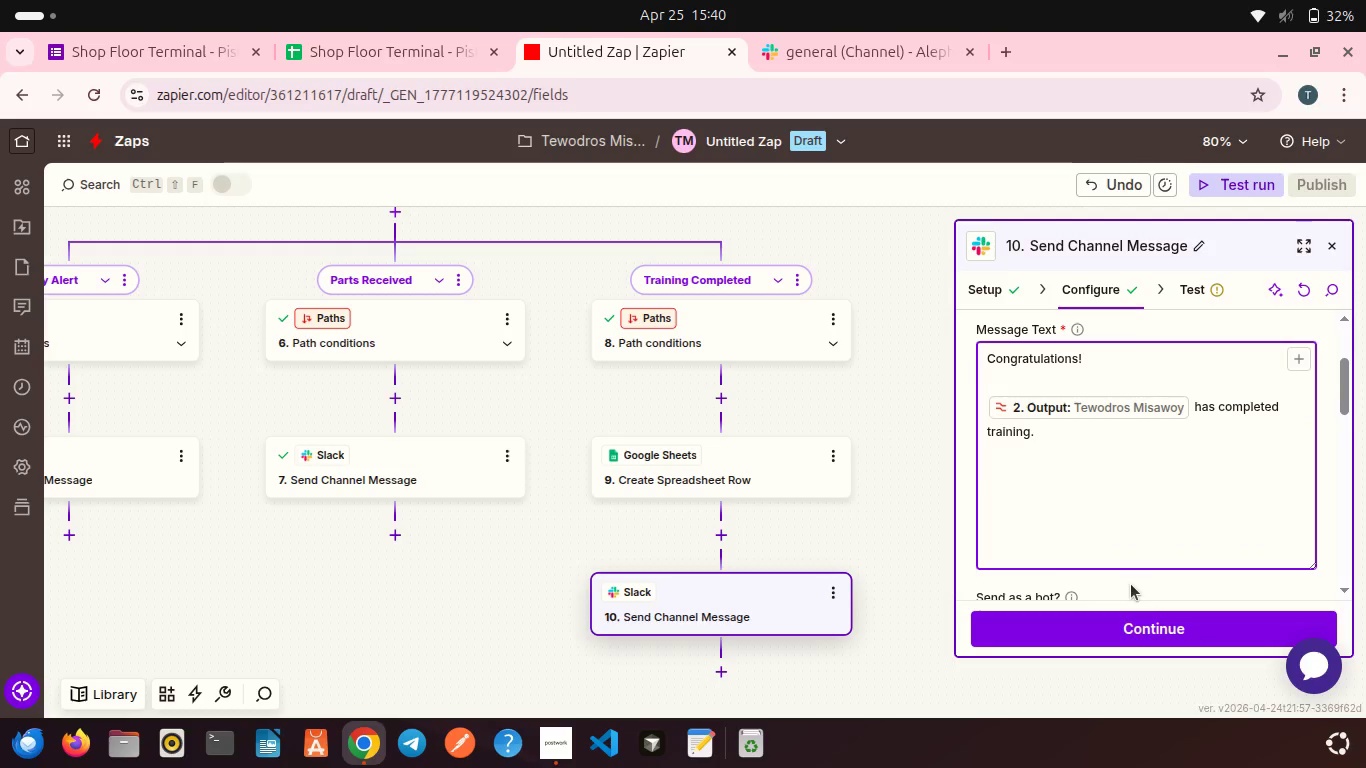 
type(Detail: )
 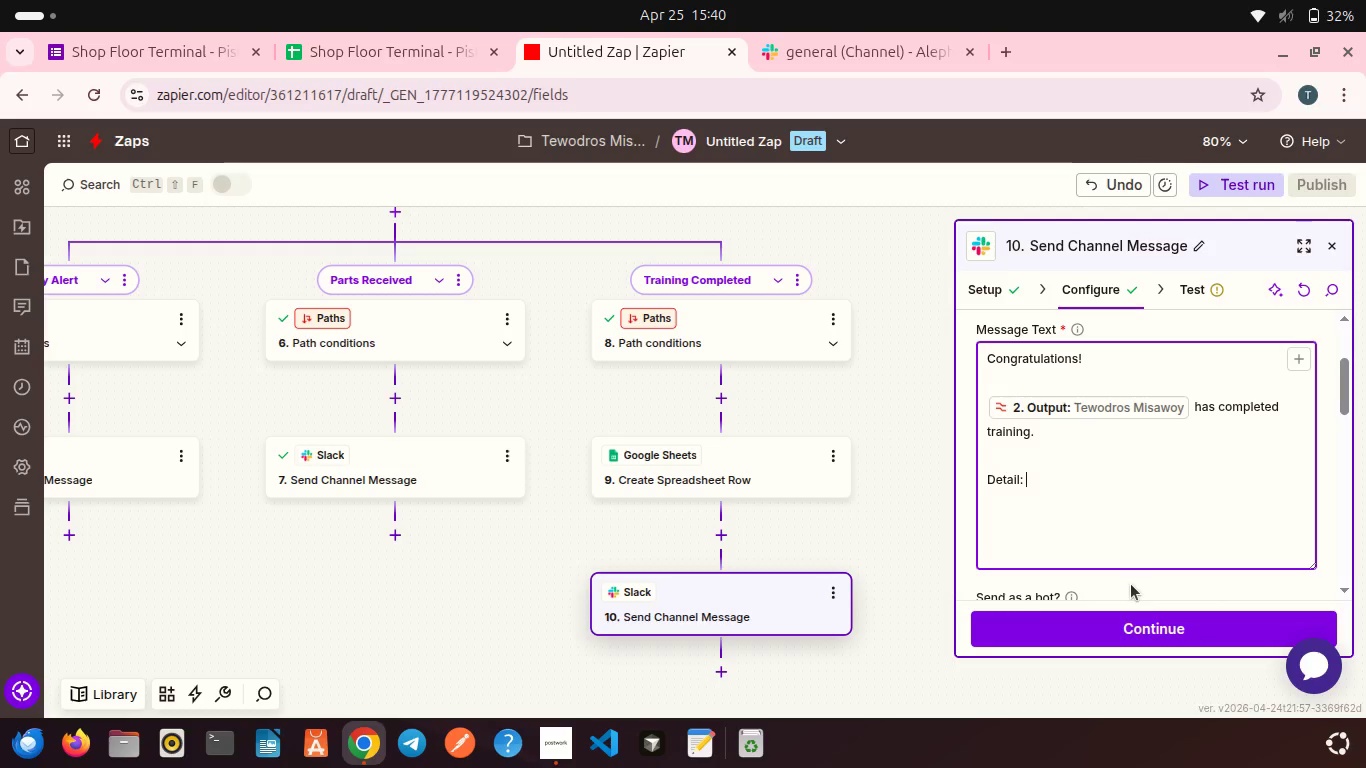 
wait(5.32)
 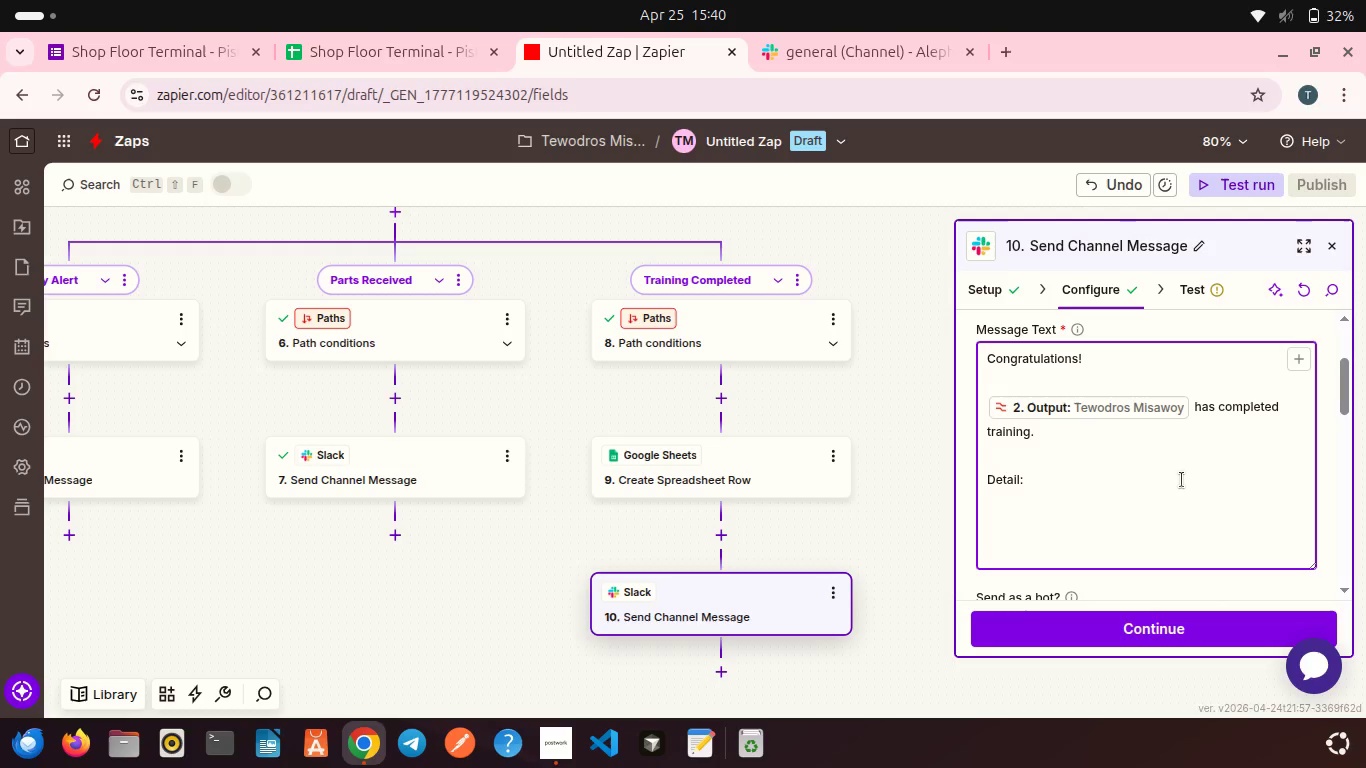 
key(Backspace)
 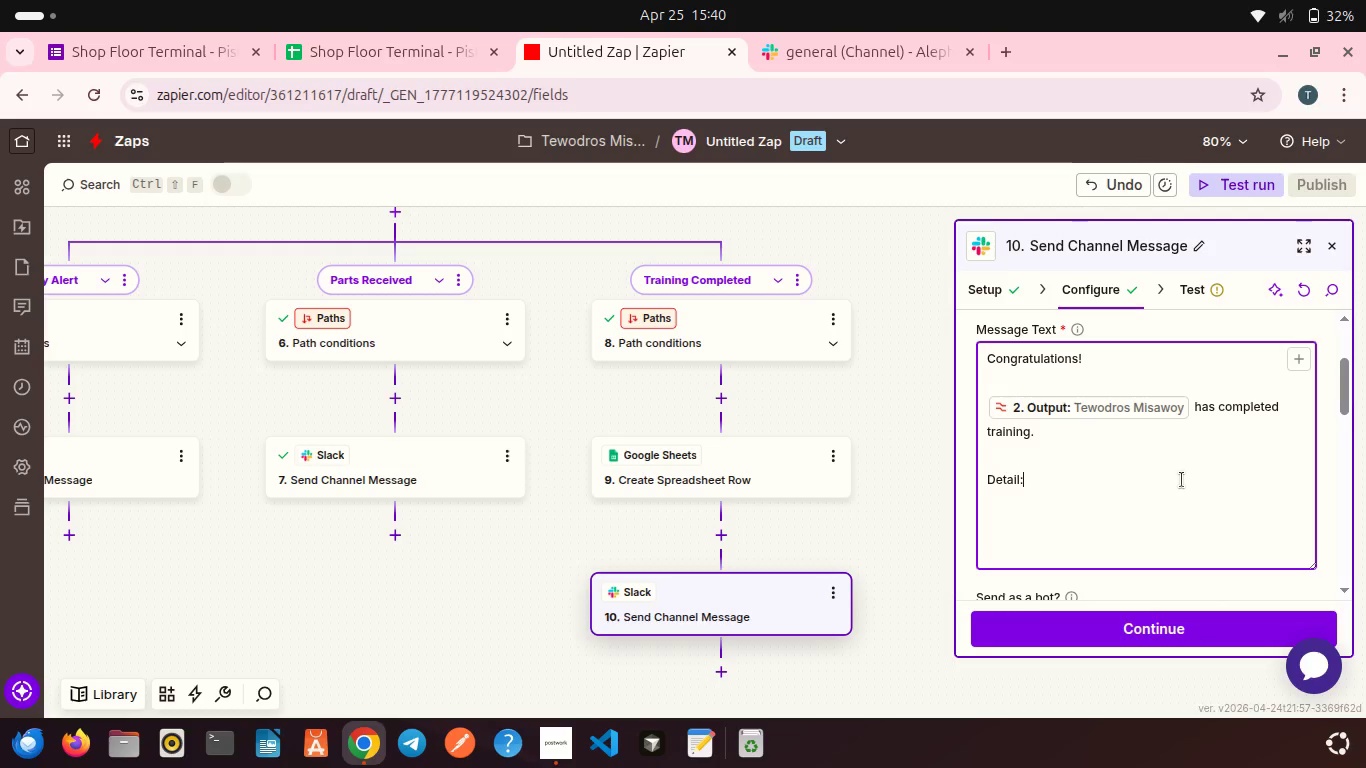 
key(Backspace)
 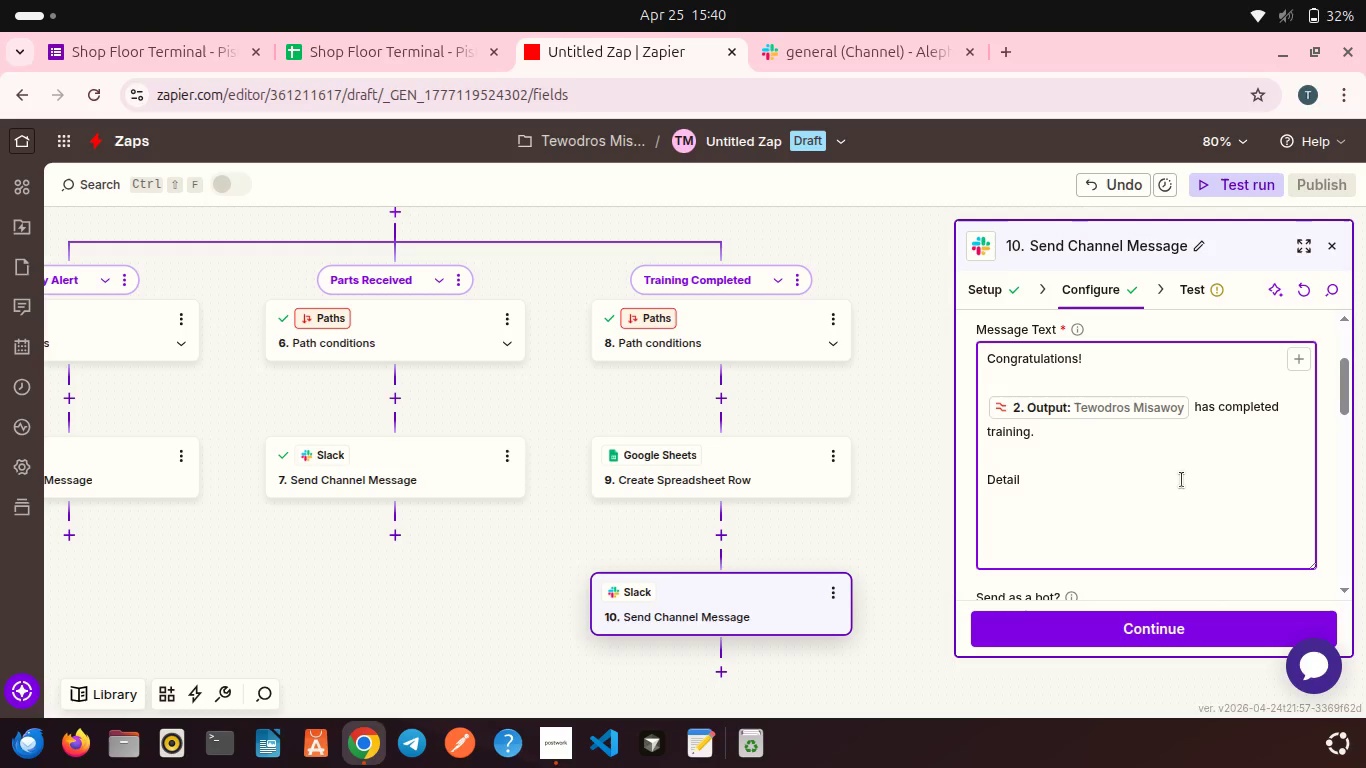 
key(S)
 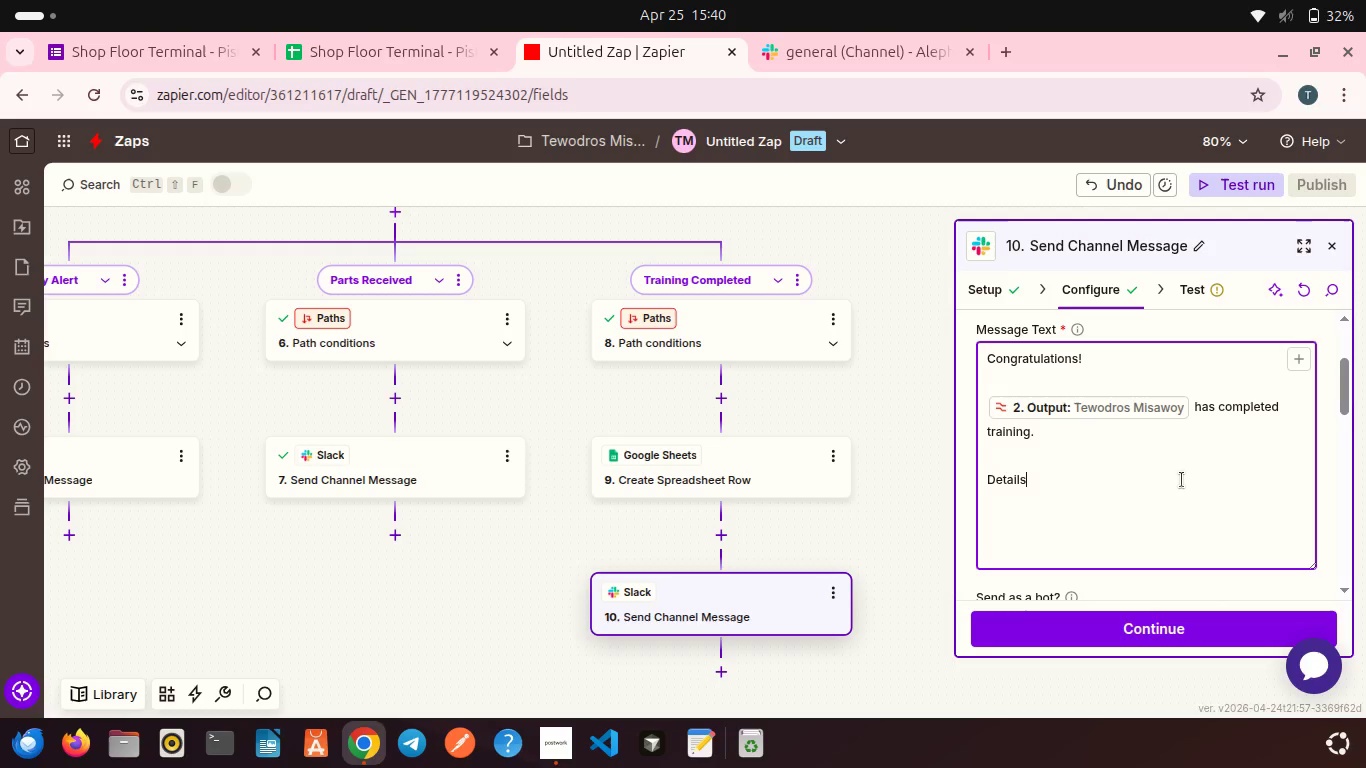 
key(Shift+ShiftRight)
 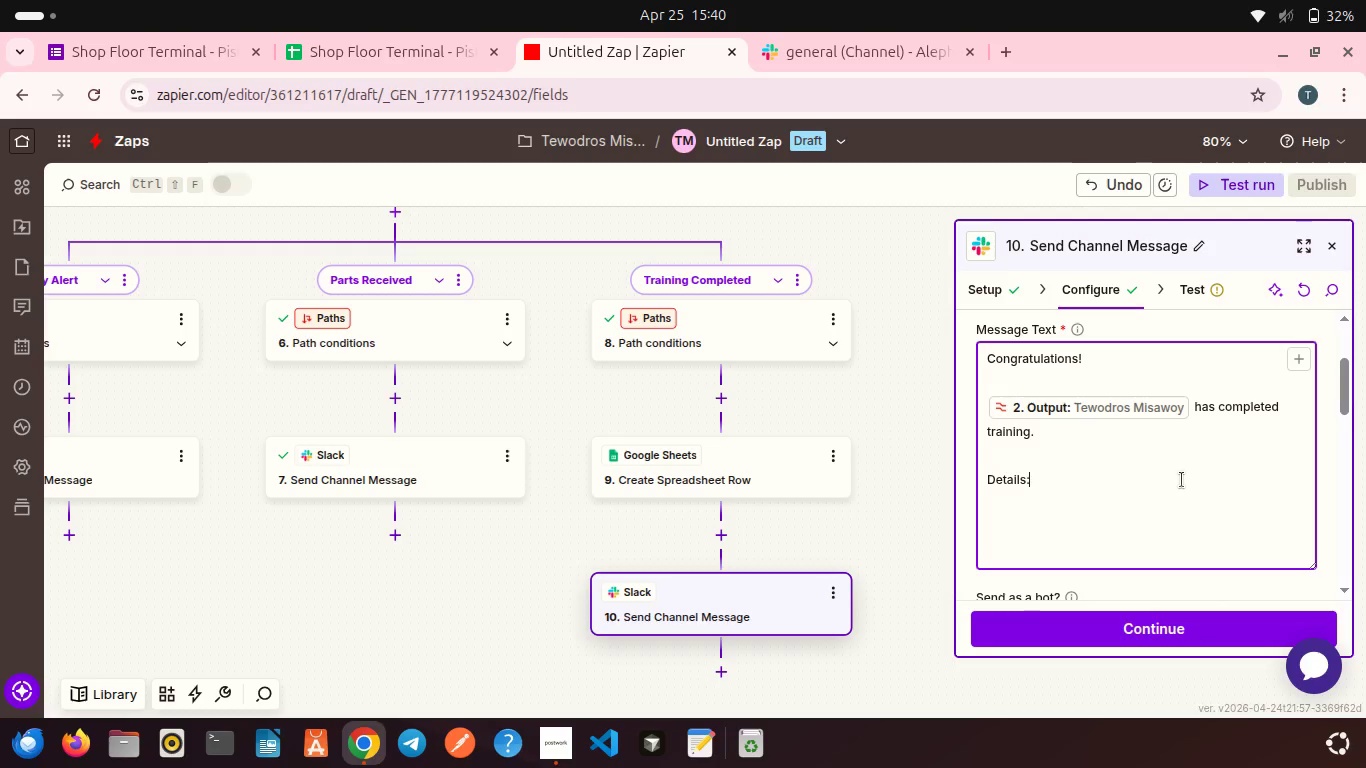 
key(Shift+Semicolon)
 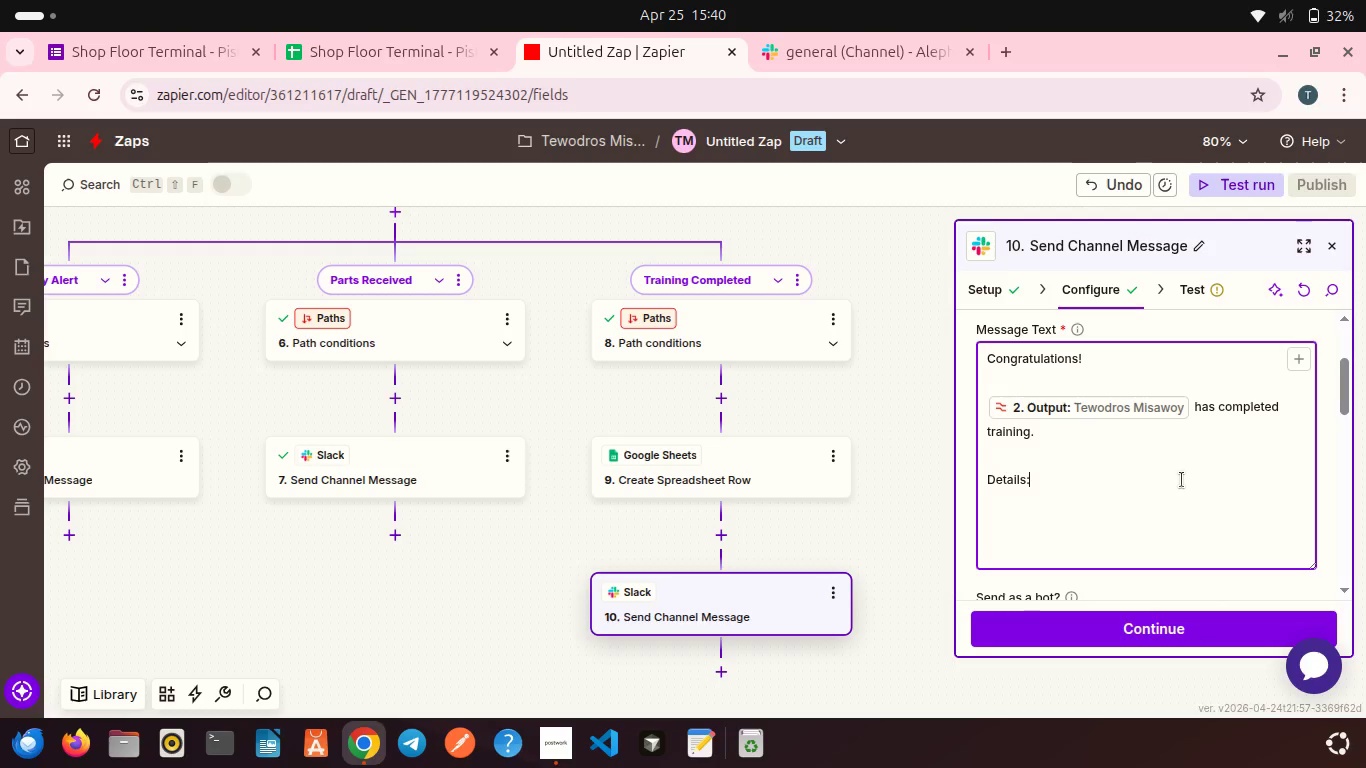 
key(Space)
 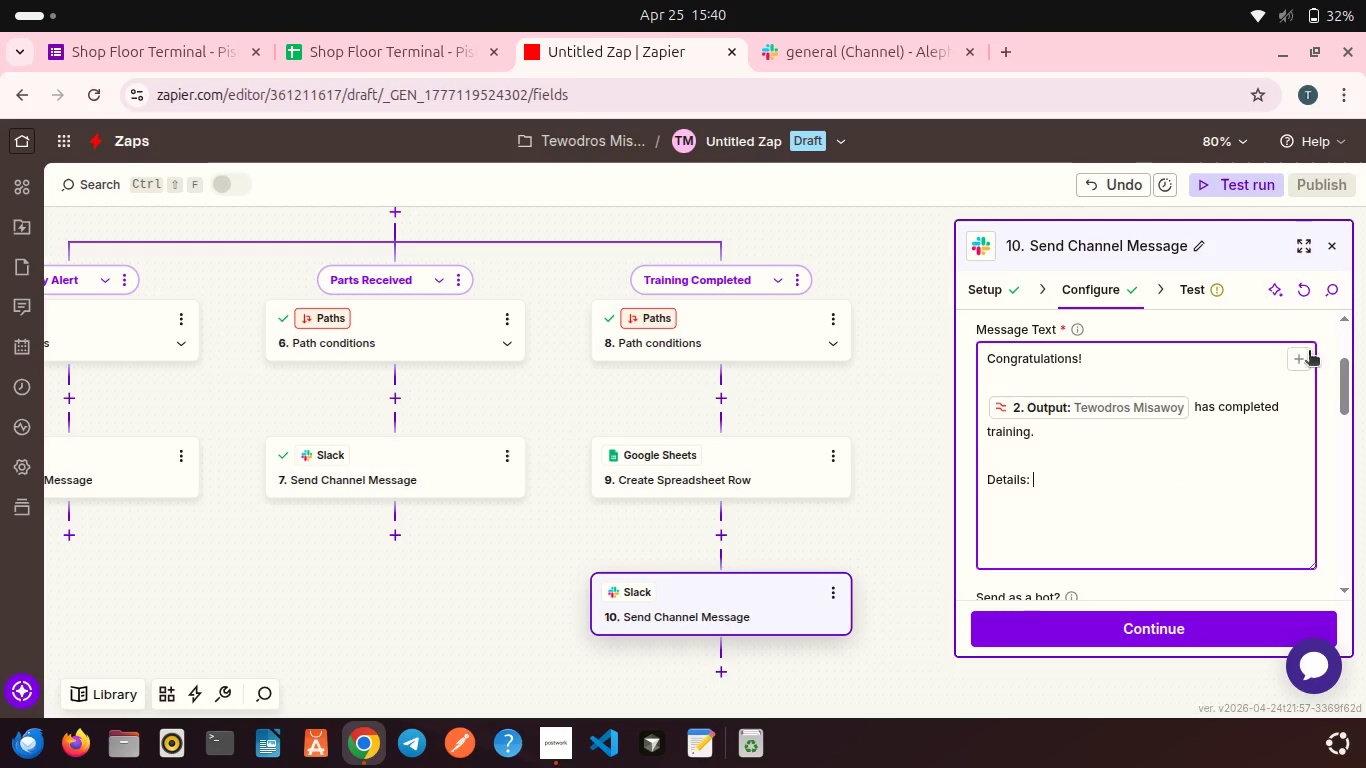 
left_click([1308, 363])
 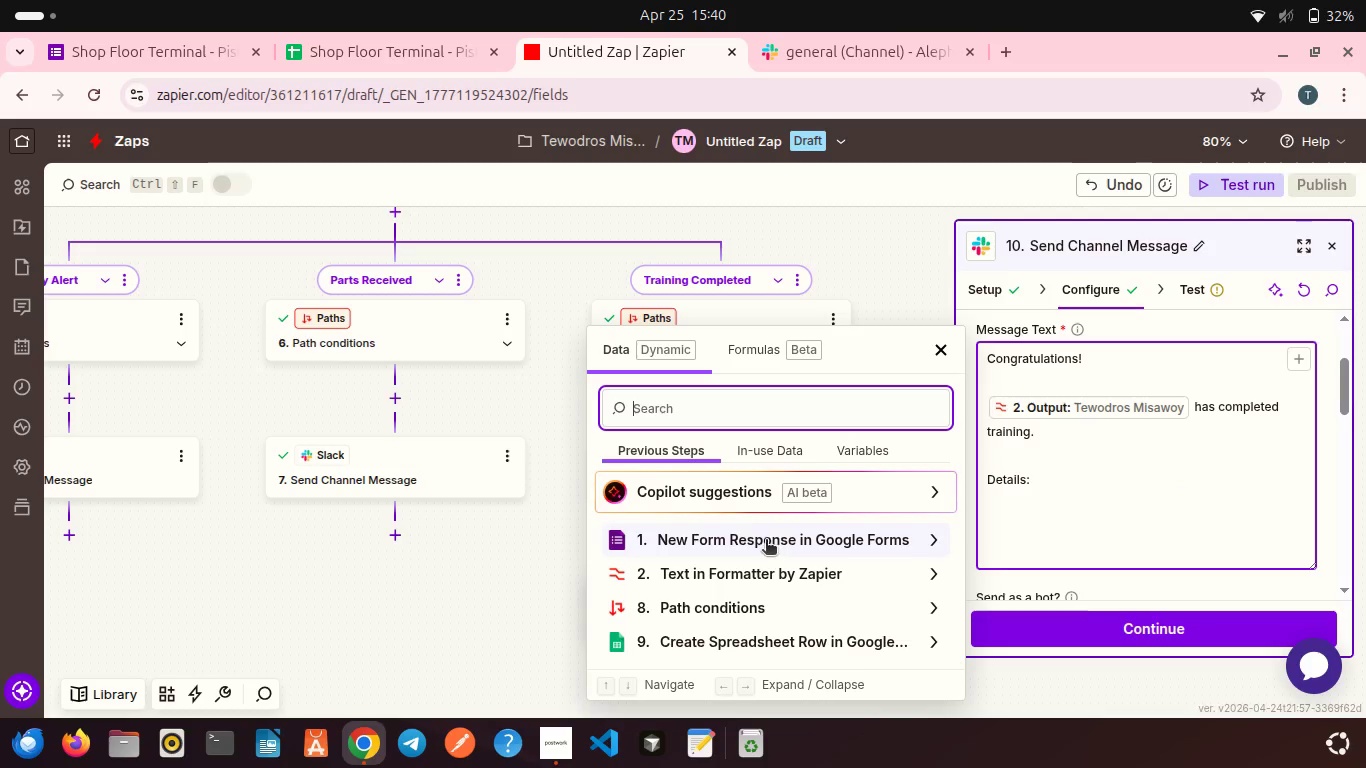 
left_click([748, 526])
 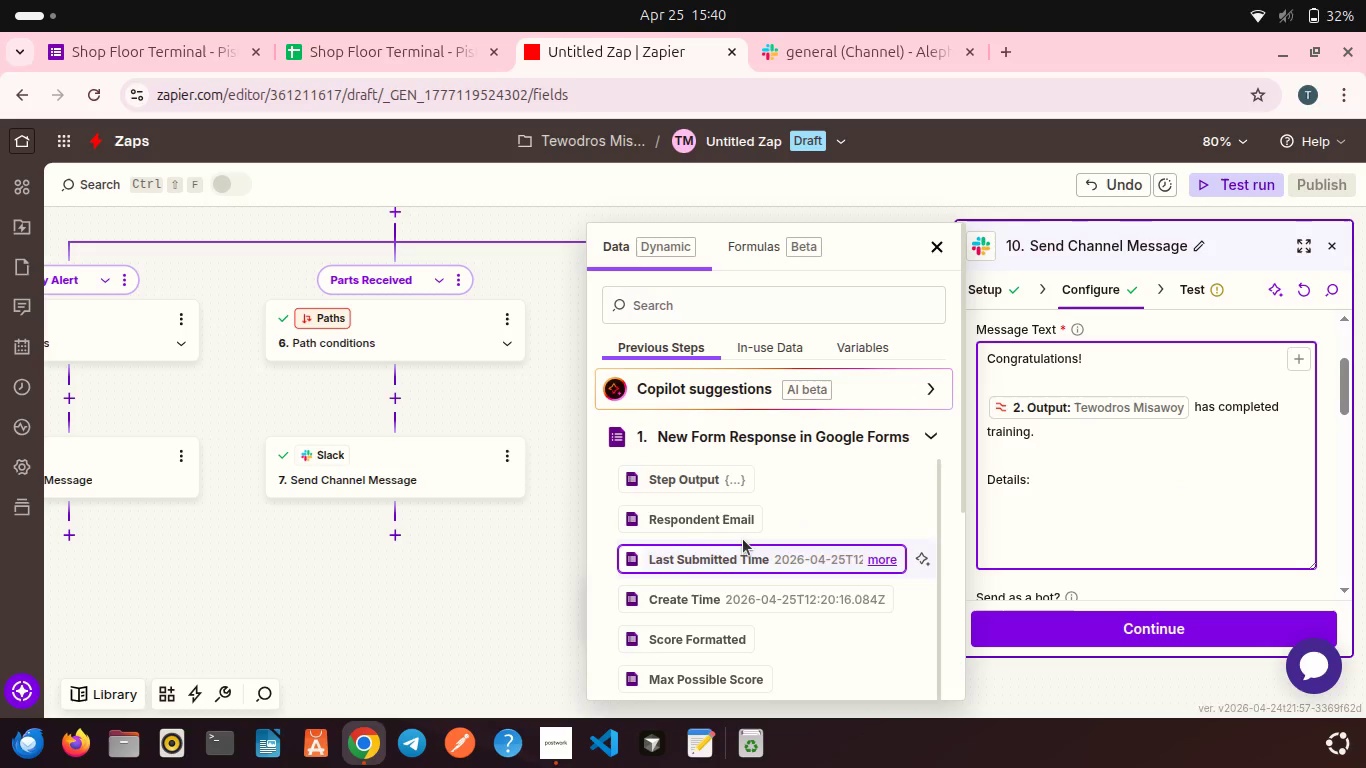 
scroll: coordinate [743, 539], scroll_direction: down, amount: 17.0
 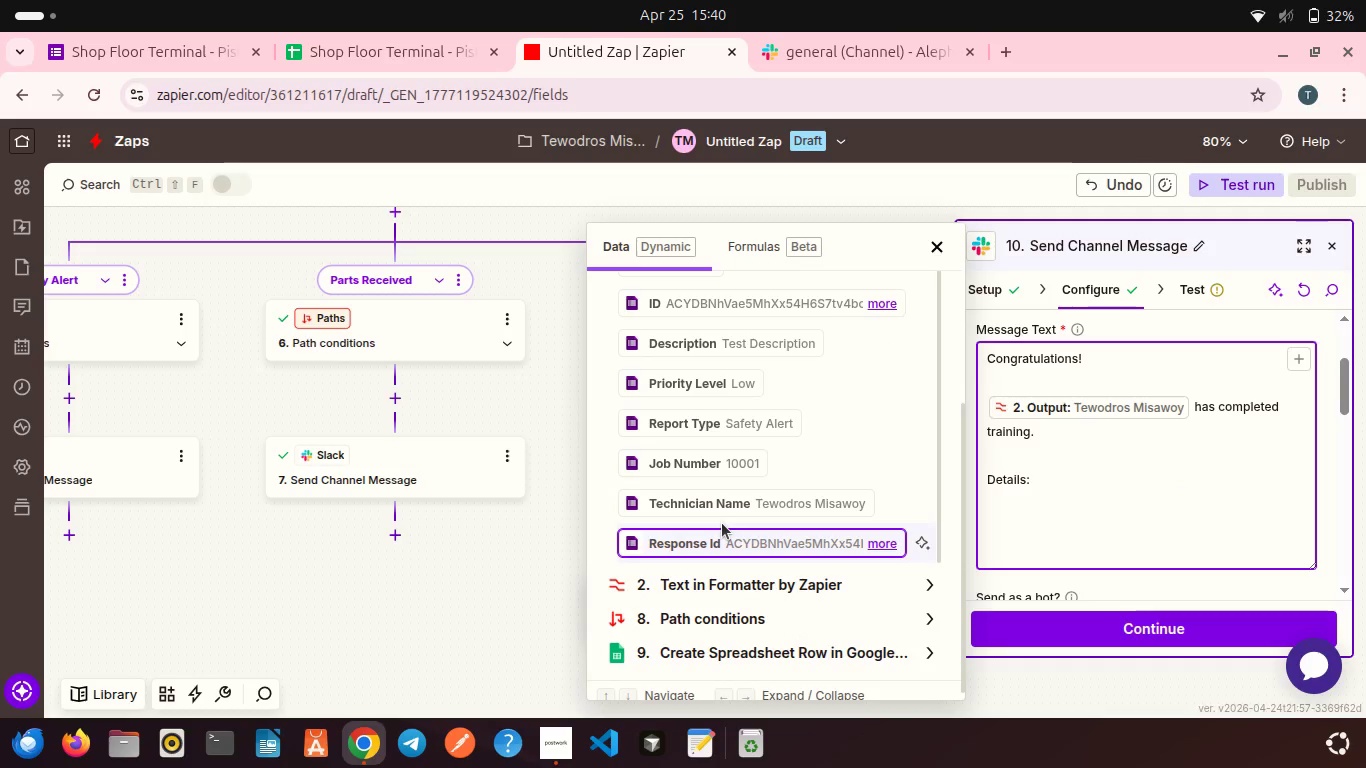 
left_click([753, 641])
 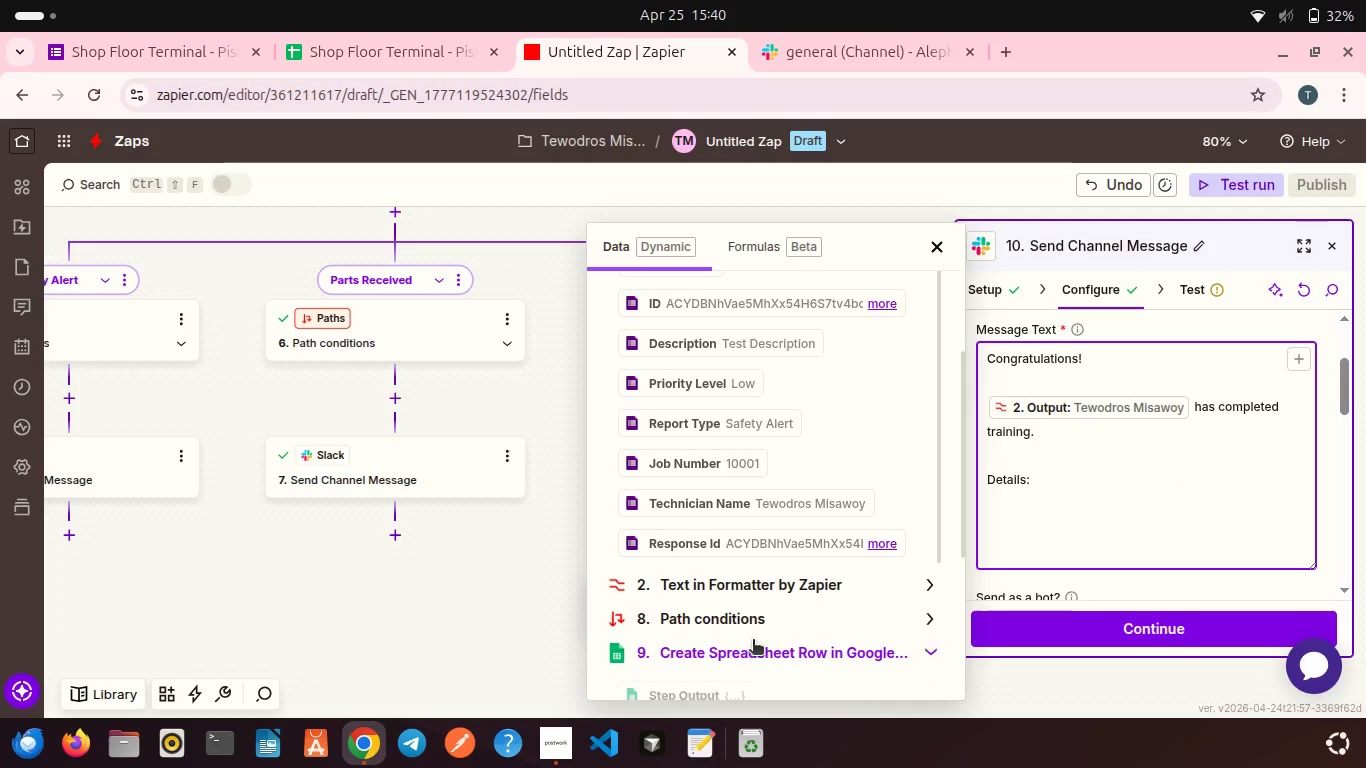 
scroll: coordinate [747, 633], scroll_direction: down, amount: 13.0
 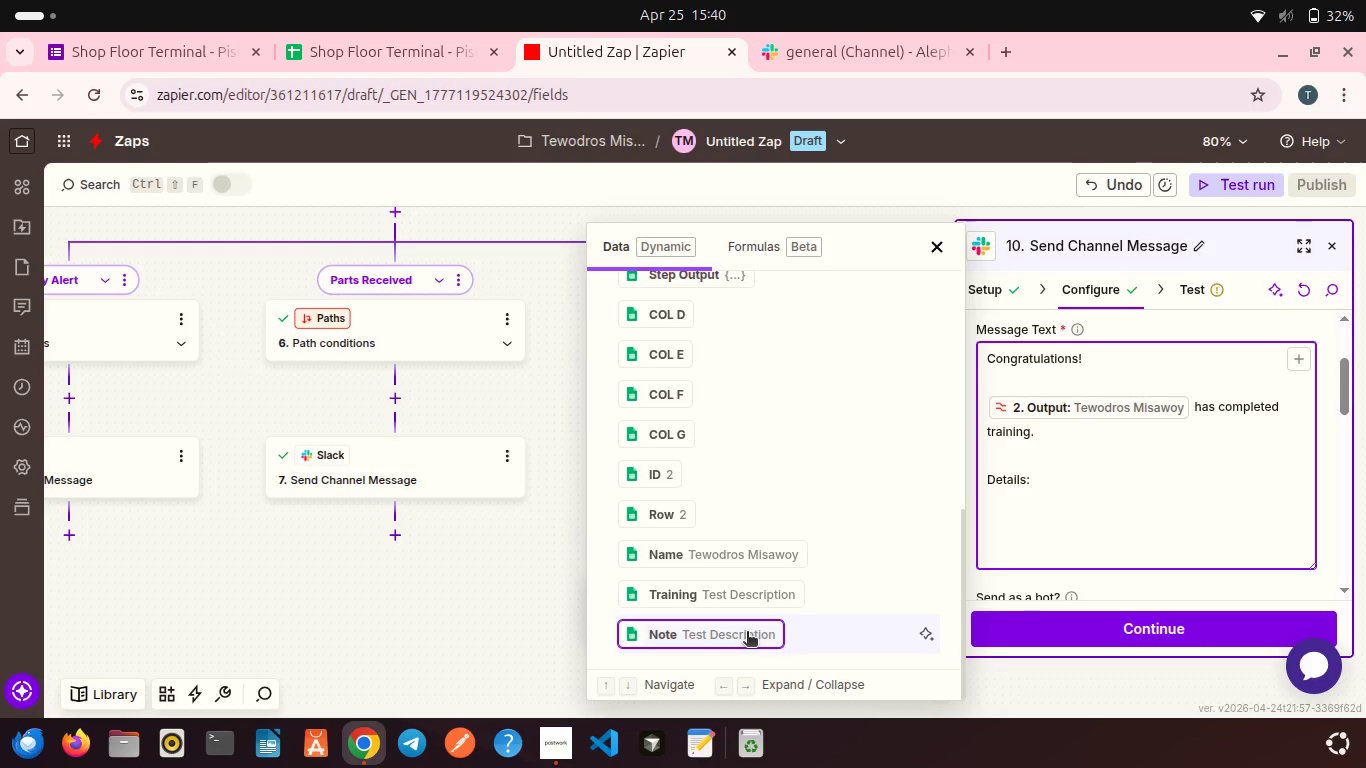 
scroll: coordinate [747, 633], scroll_direction: up, amount: 9.0
 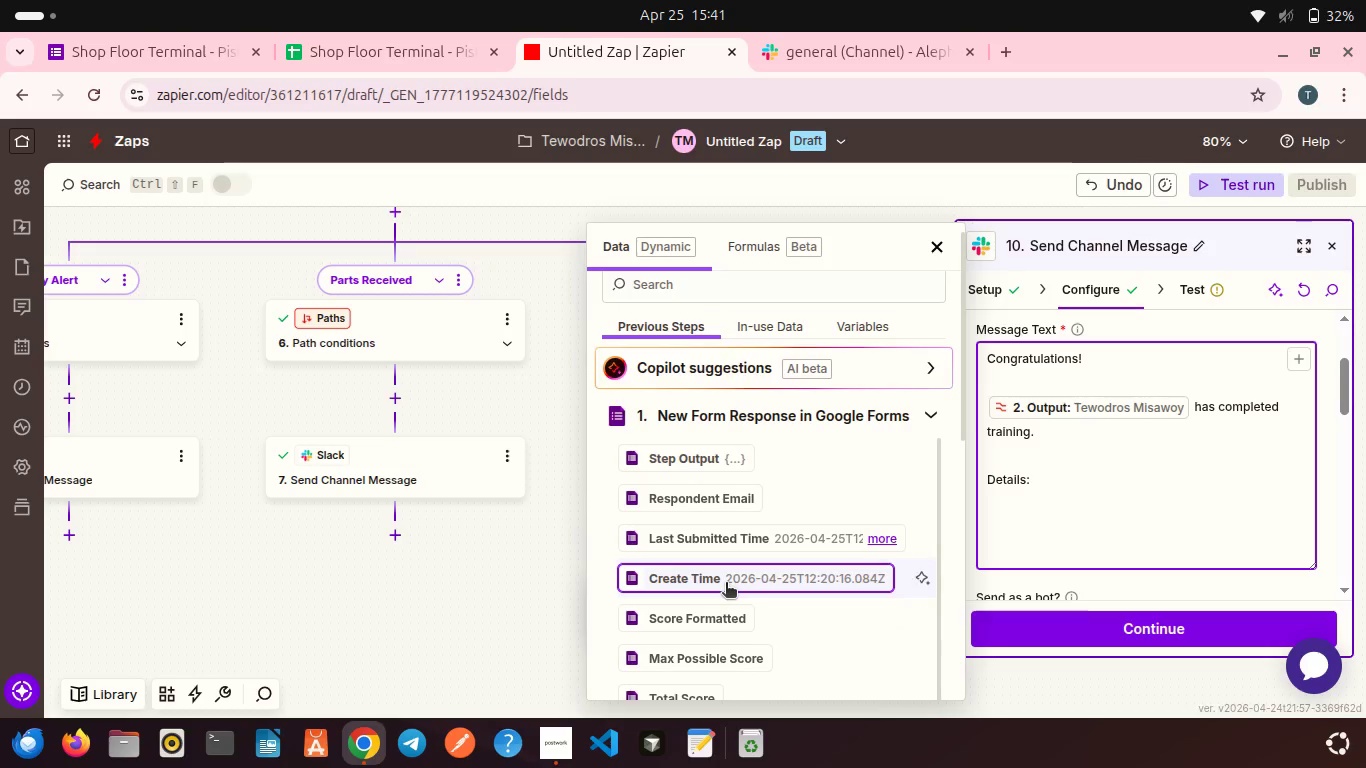 
scroll: coordinate [726, 584], scroll_direction: down, amount: 4.0
 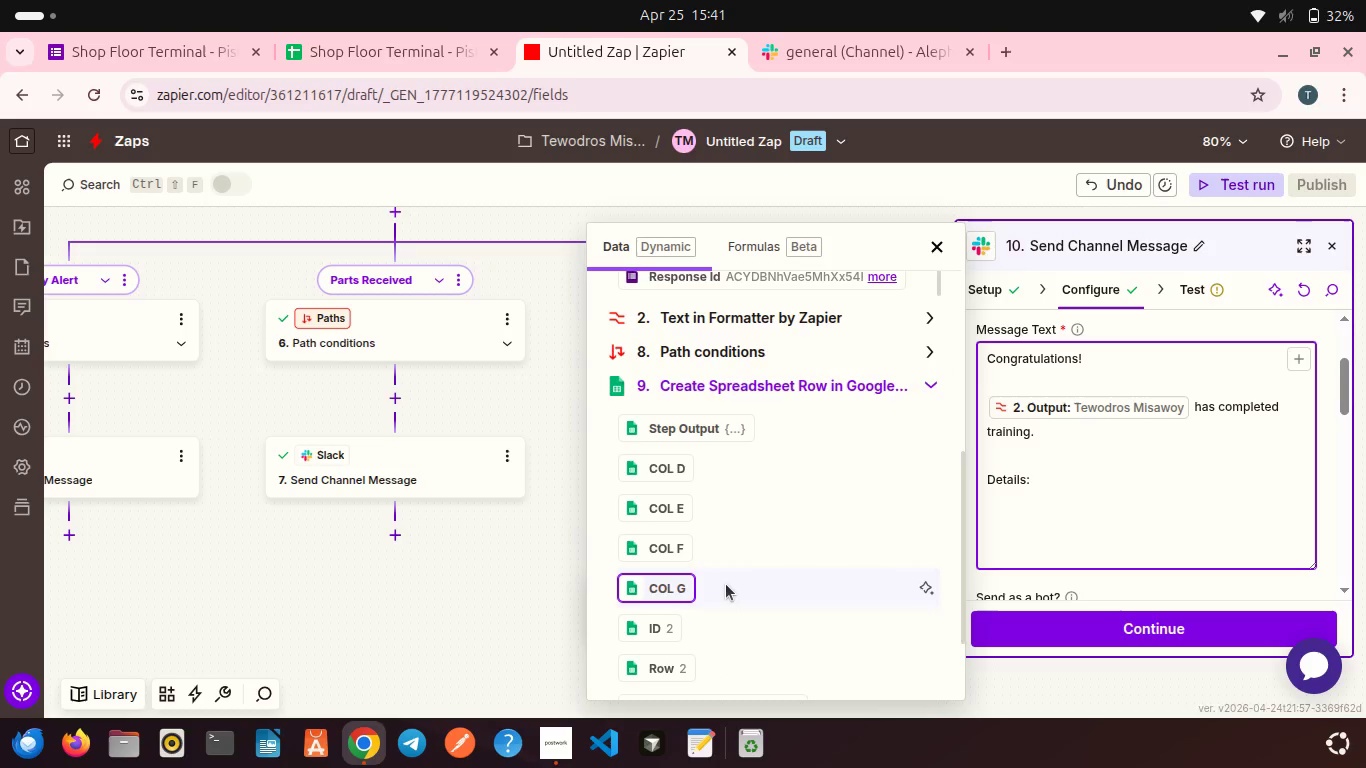 
scroll: coordinate [726, 584], scroll_direction: up, amount: 2.0
 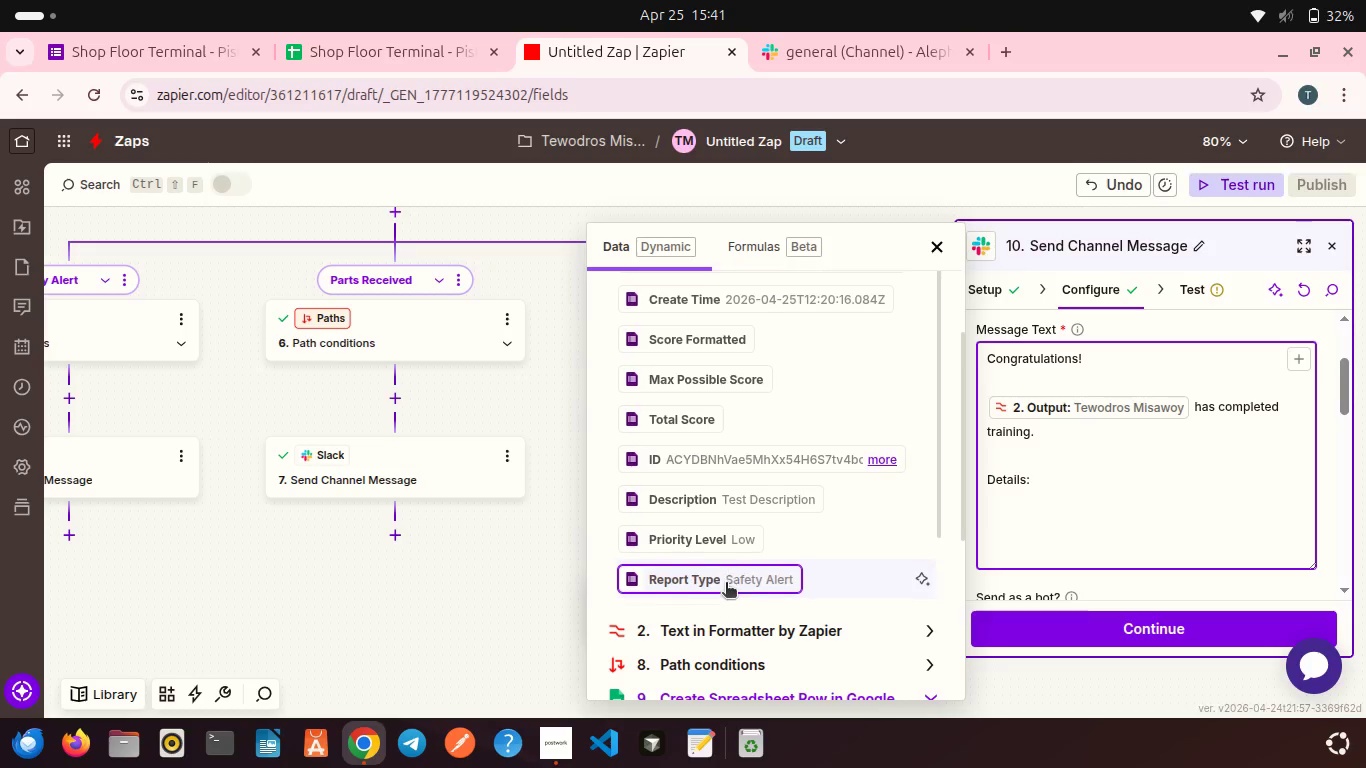 
scroll: coordinate [717, 531], scroll_direction: down, amount: 9.0
 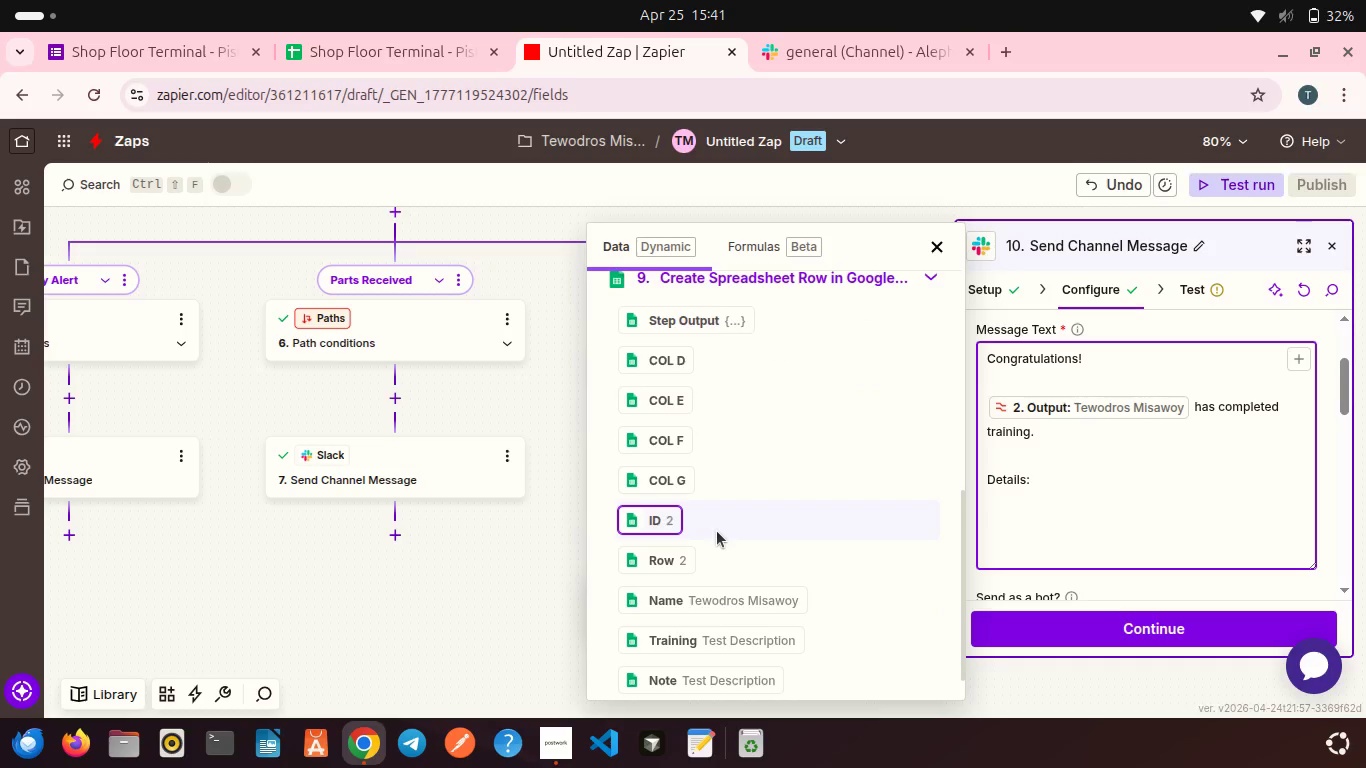 
scroll: coordinate [717, 531], scroll_direction: up, amount: 6.0
 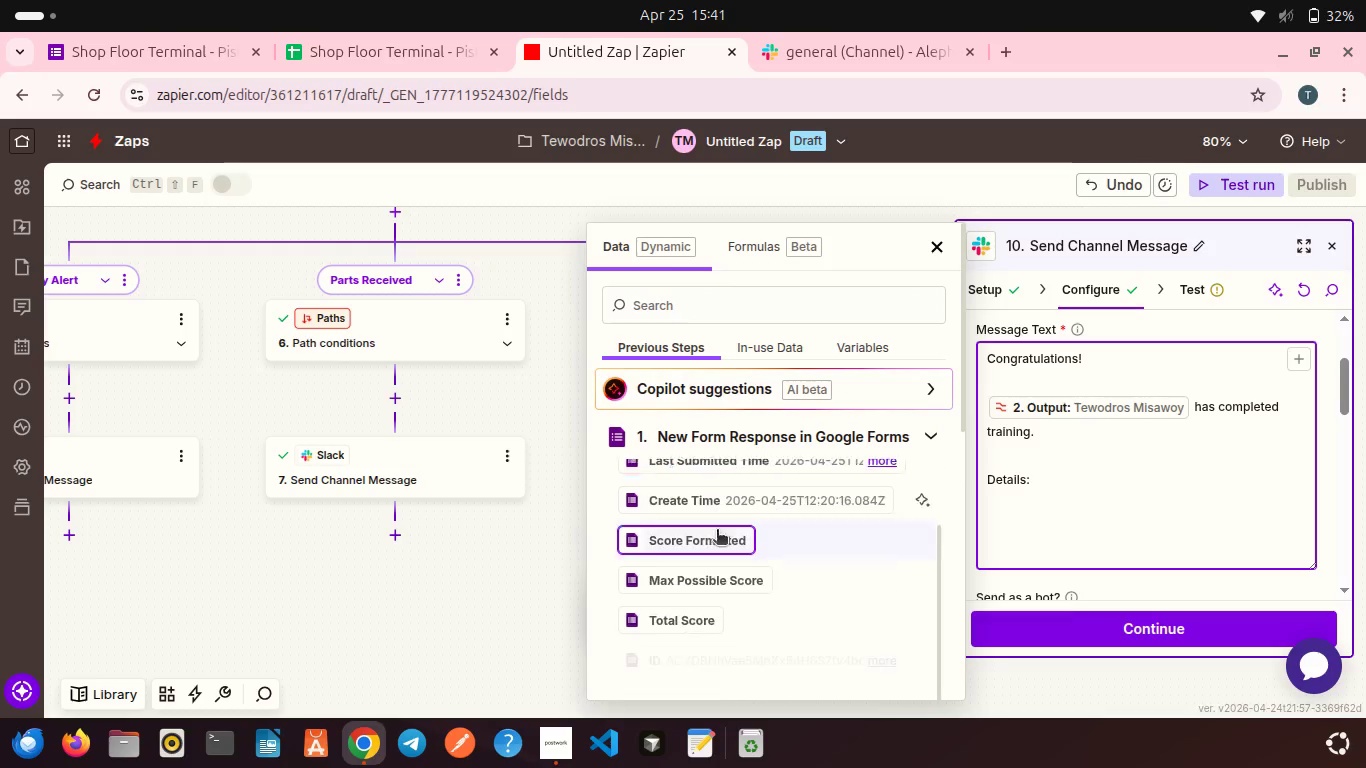 
scroll: coordinate [717, 531], scroll_direction: down, amount: 1.0
 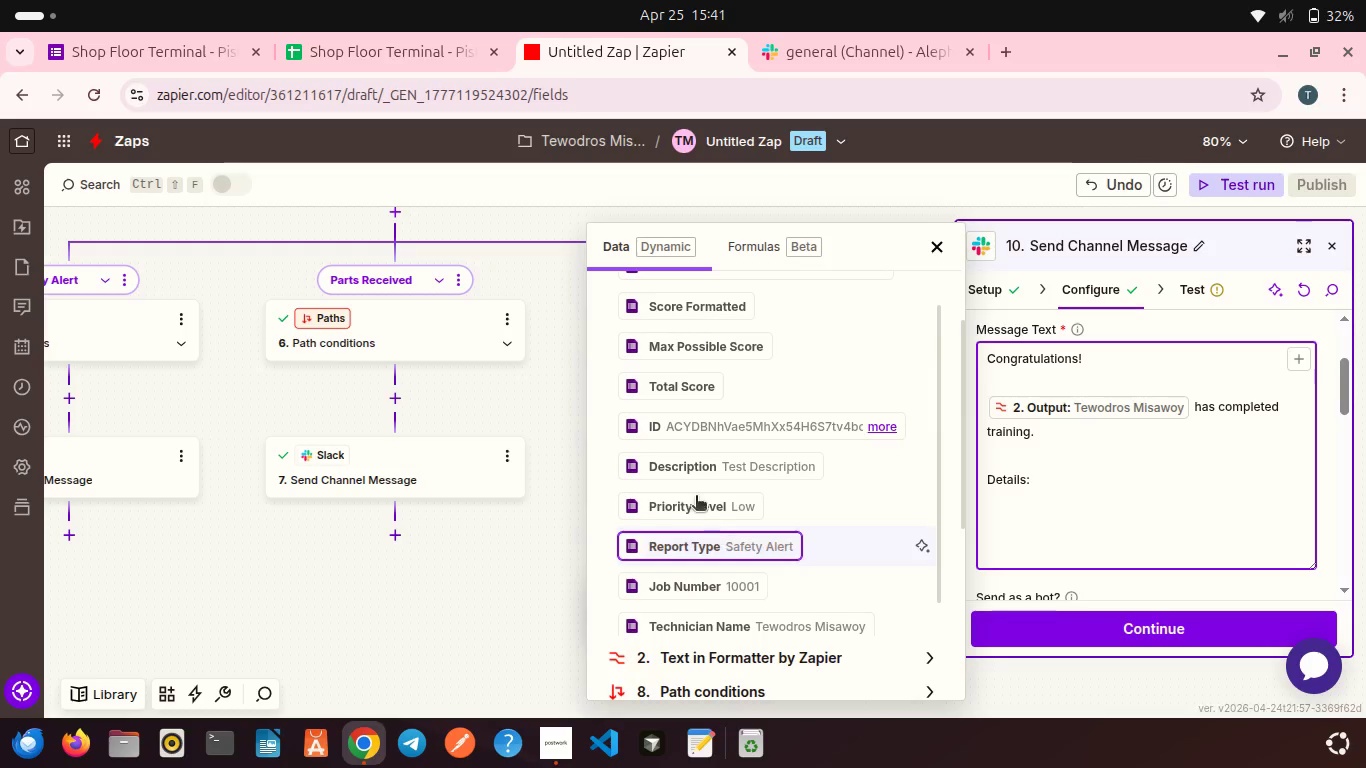 
left_click([683, 451])
 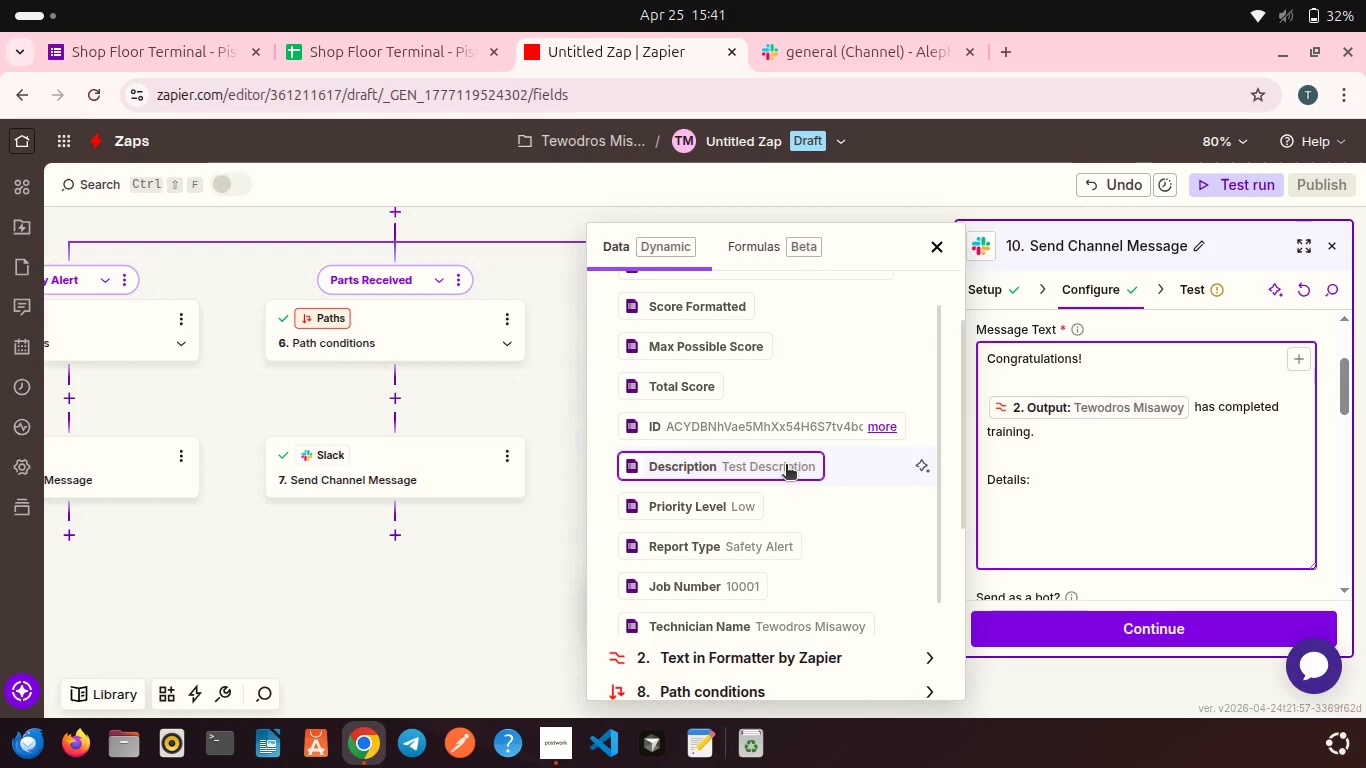 
left_click([786, 466])
 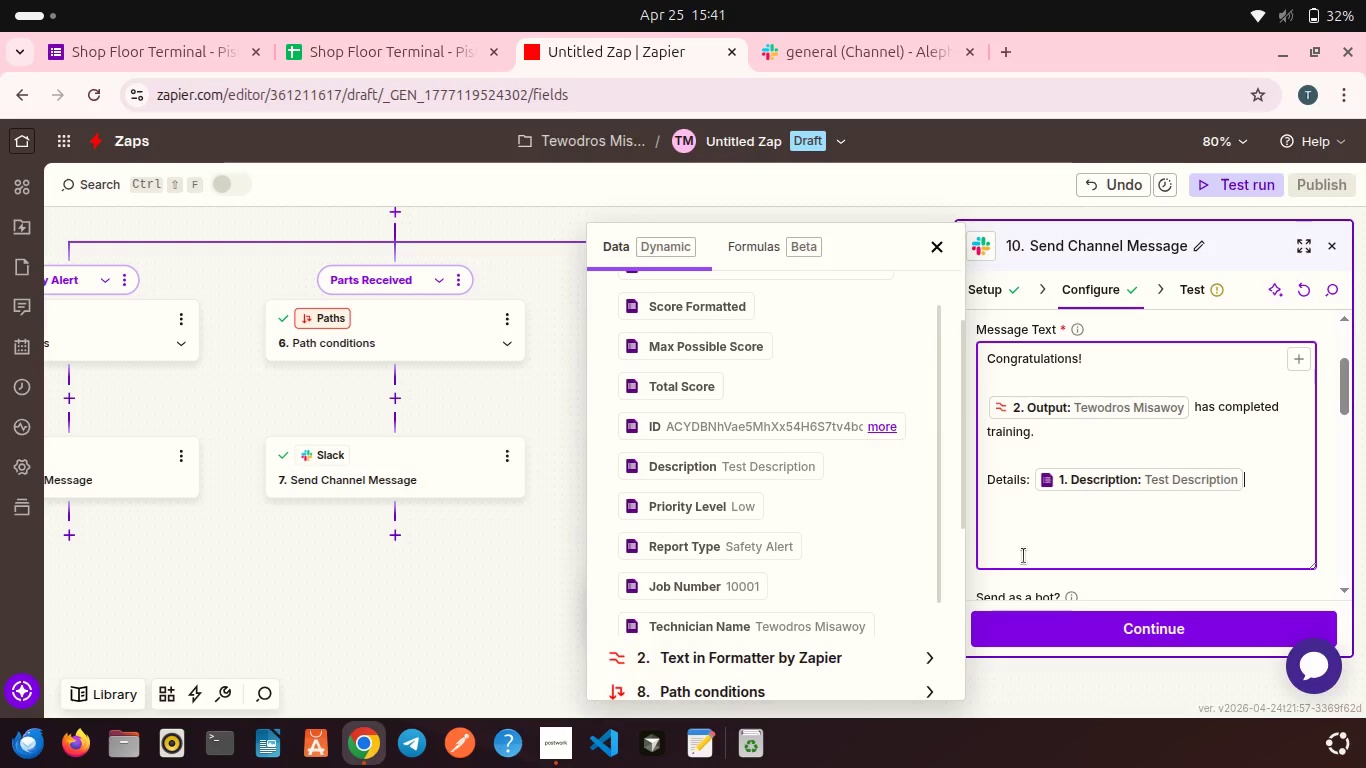 
left_click([1024, 556])
 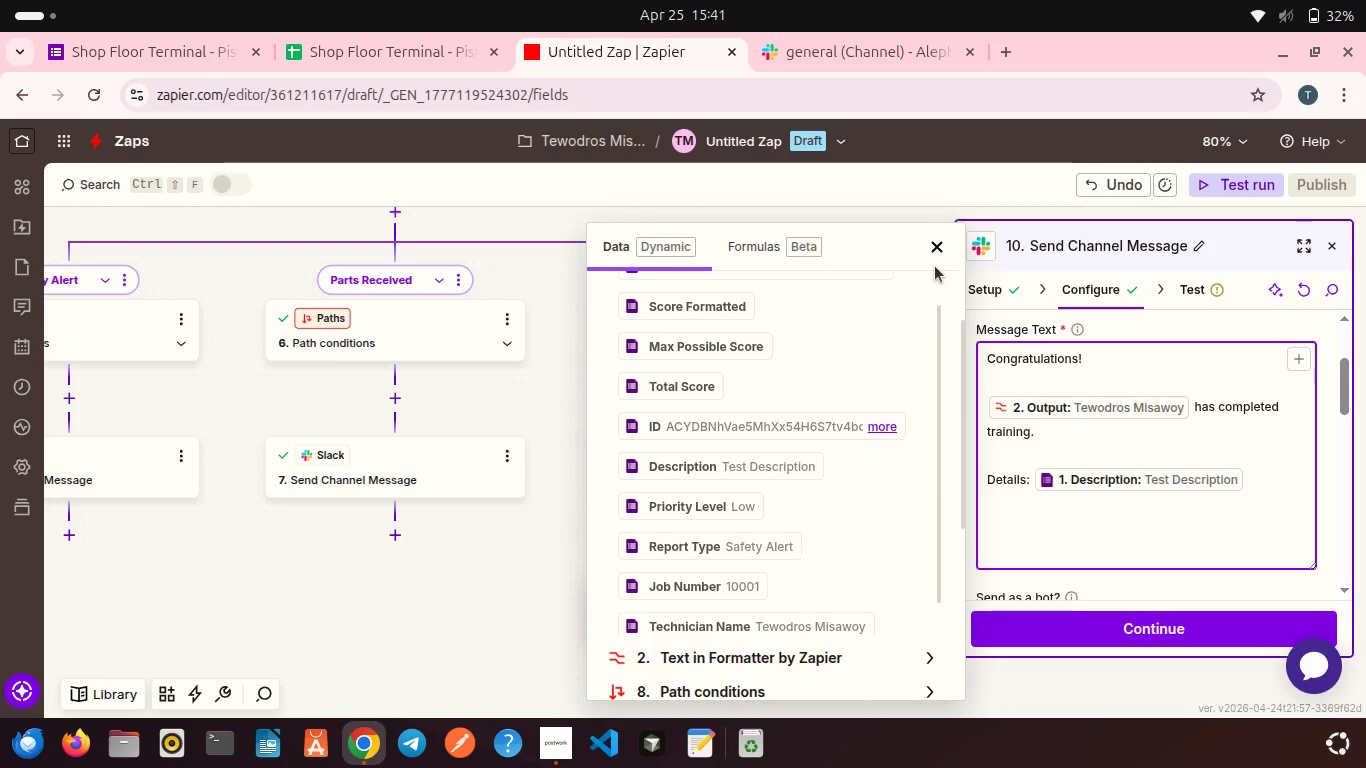 
left_click([935, 246])
 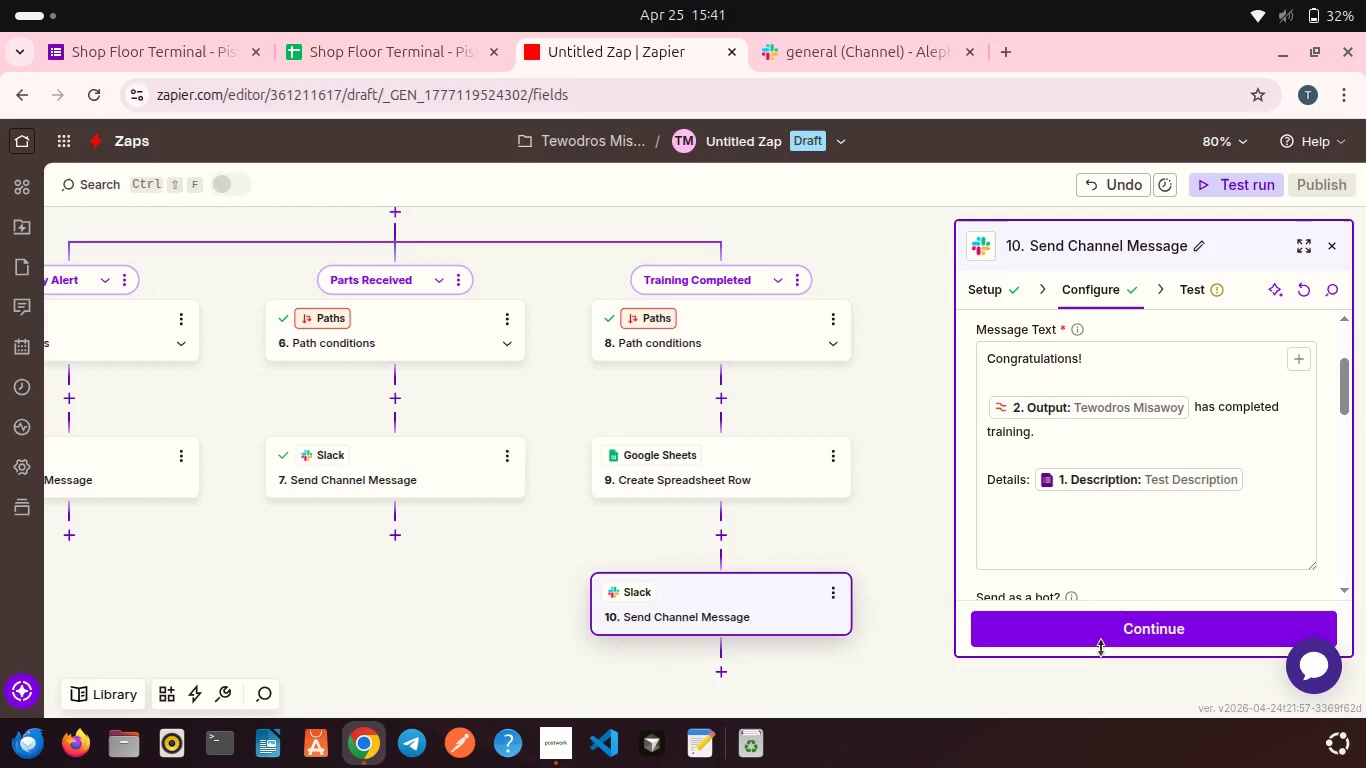 
left_click([1097, 640])
 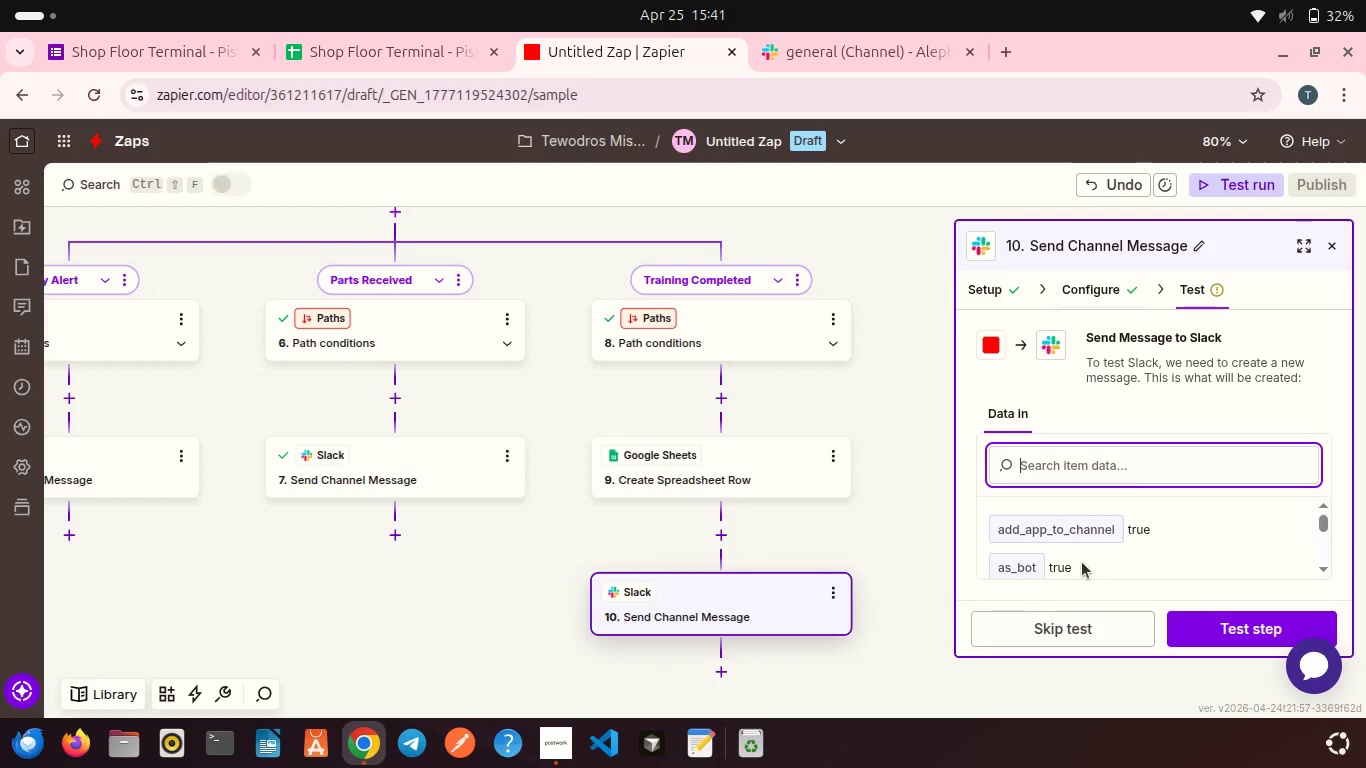 
scroll: coordinate [1082, 562], scroll_direction: down, amount: 6.0
 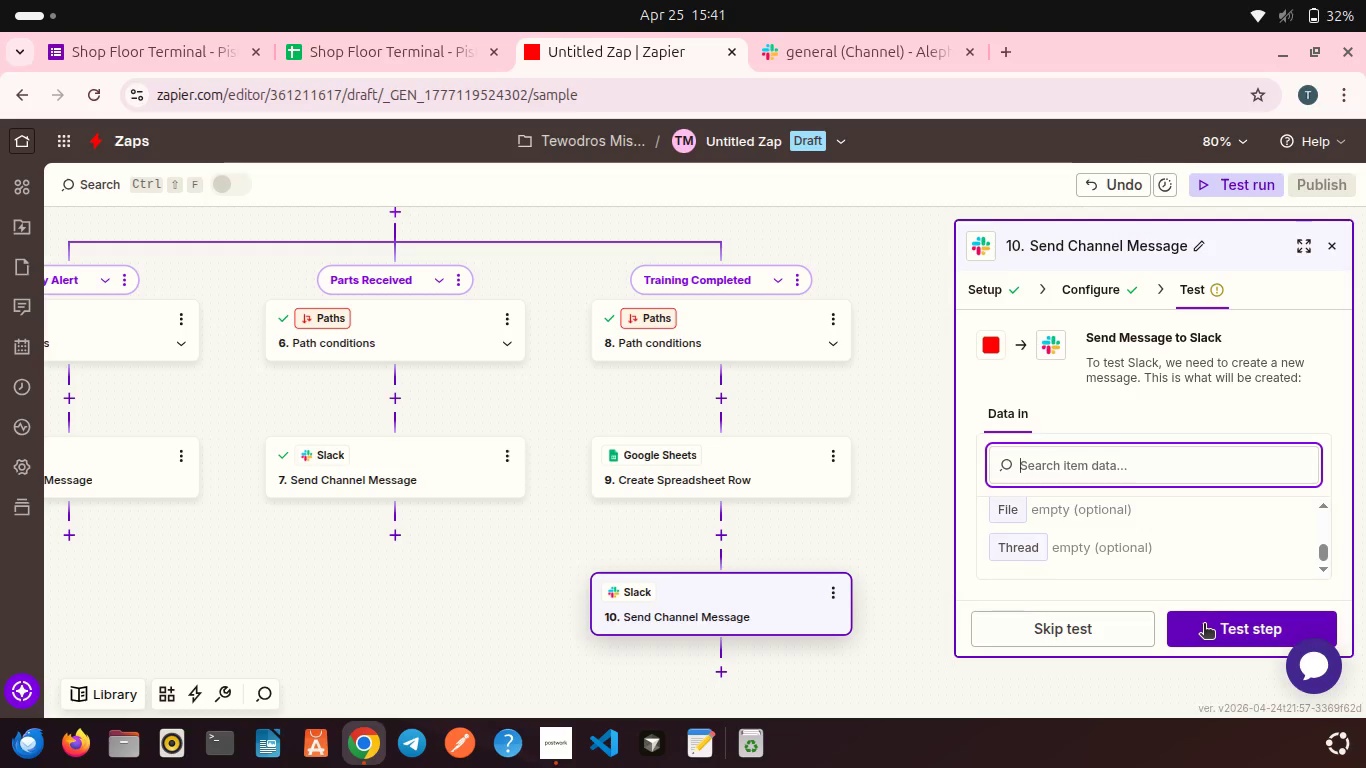 
left_click([1204, 625])
 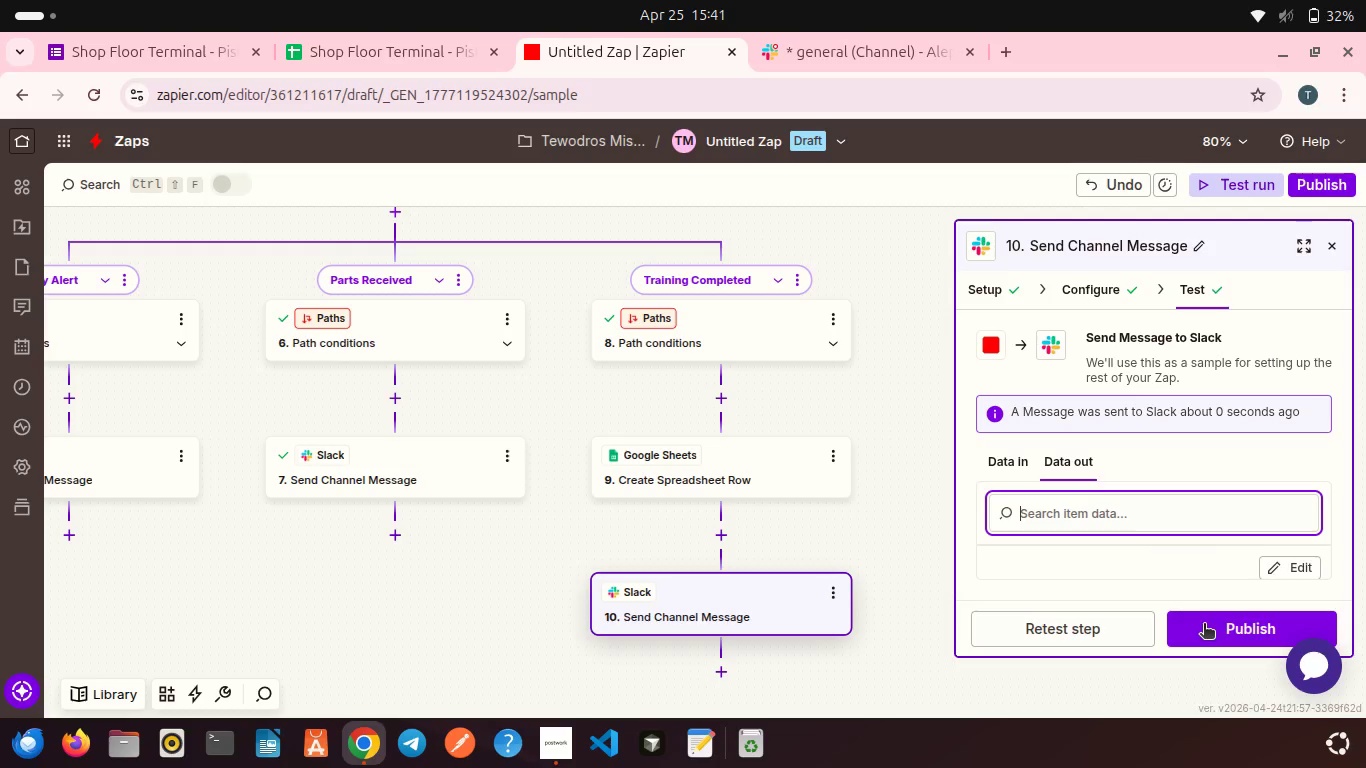 
wait(12.63)
 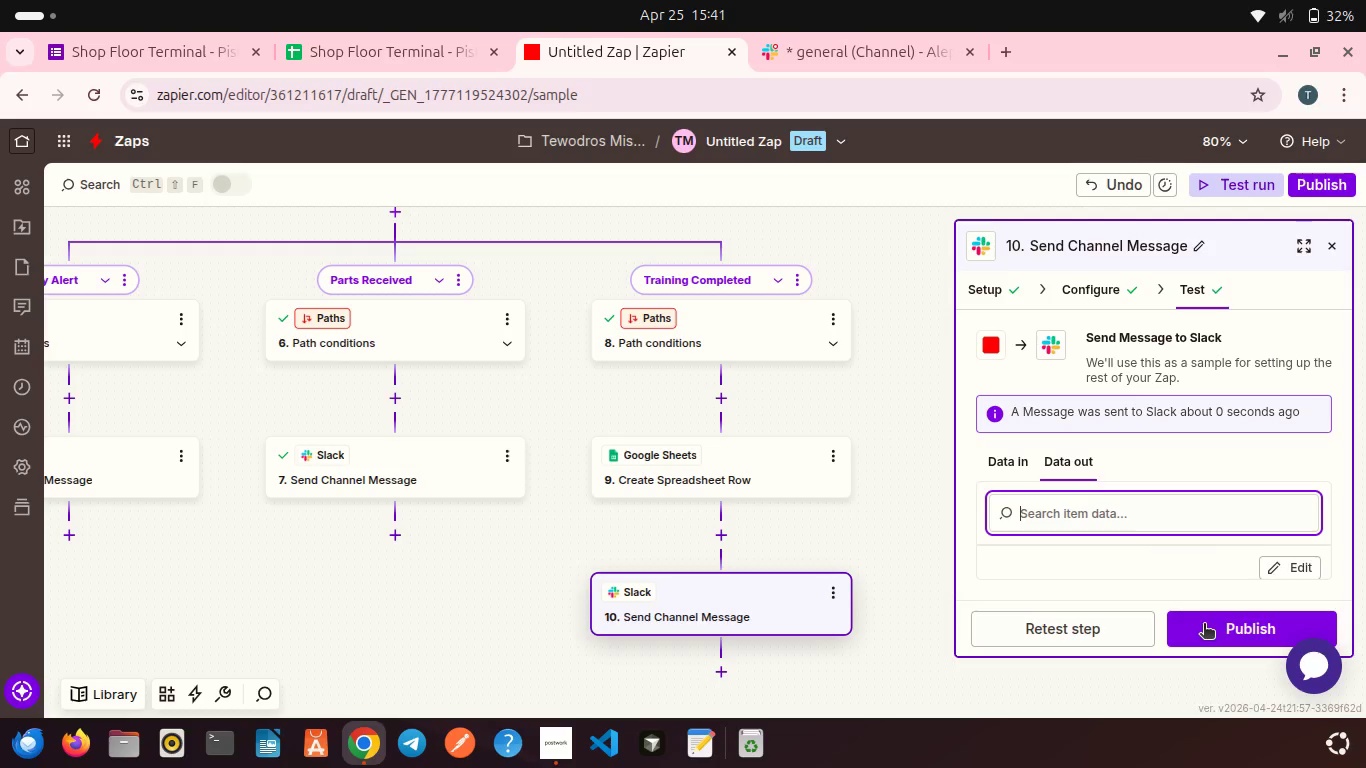 
left_click([816, 52])
 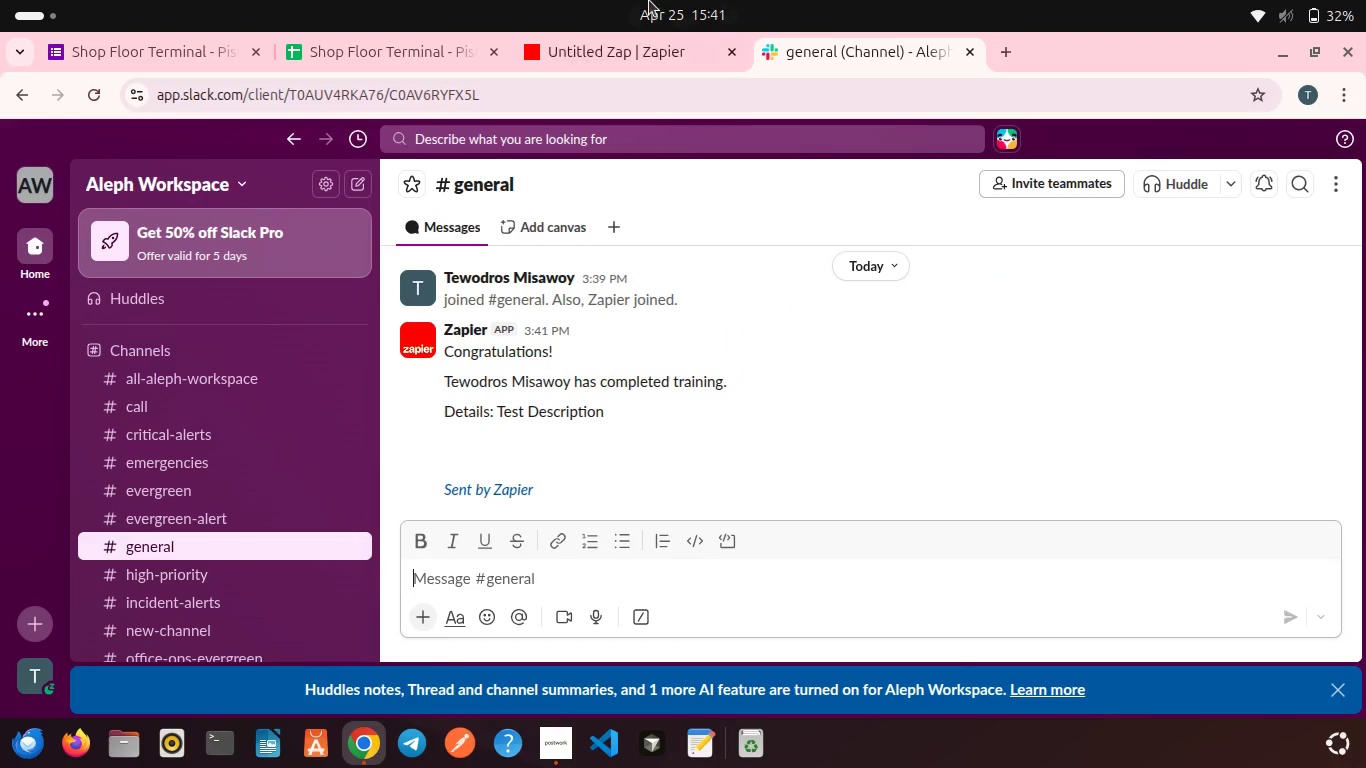 
left_click([629, 42])
 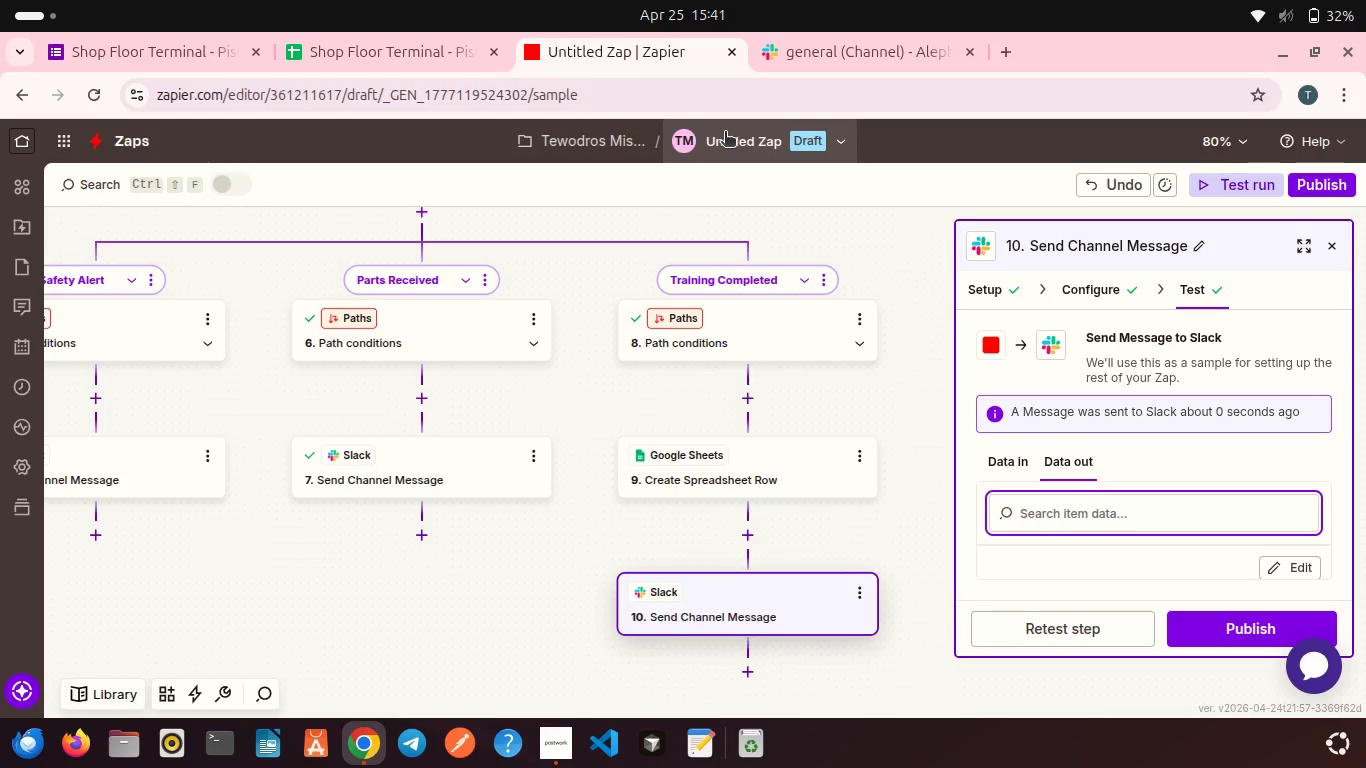 
wait(20.25)
 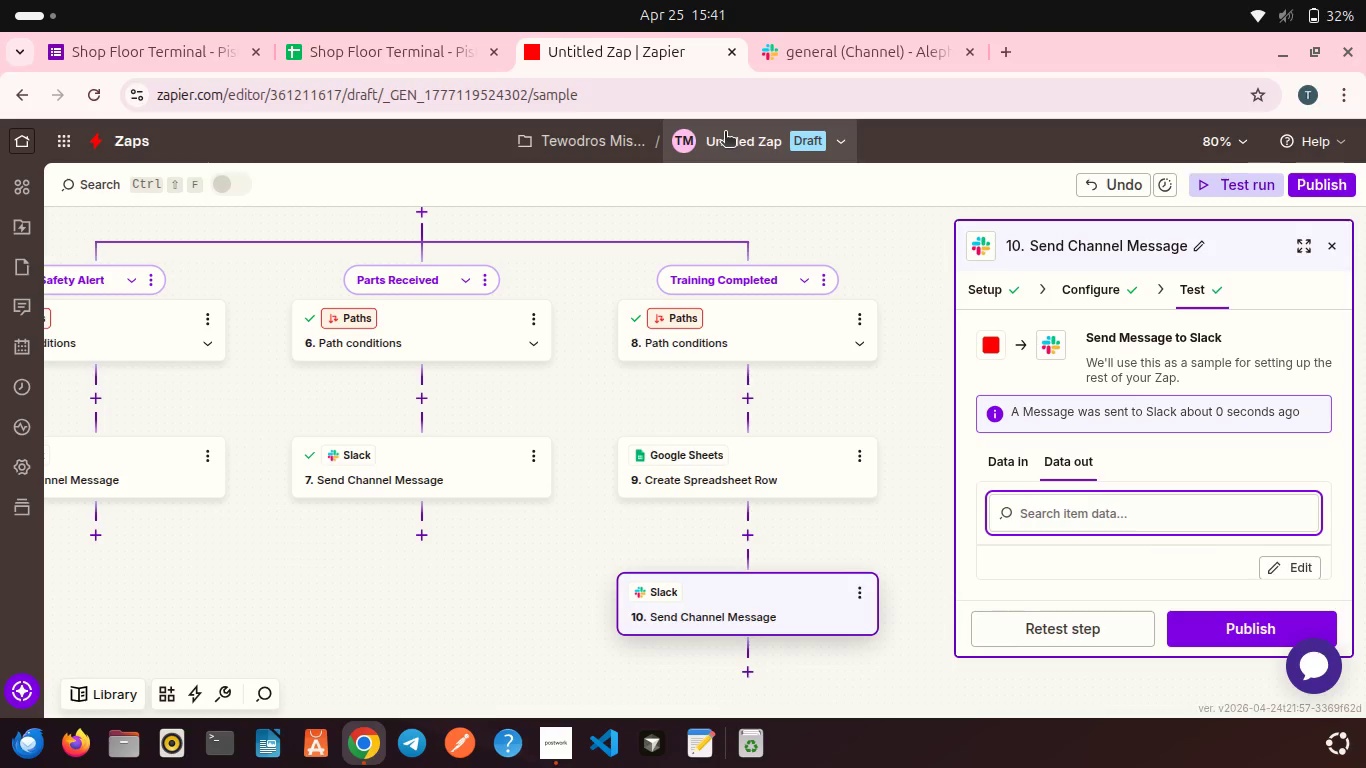 
left_click([725, 133])
 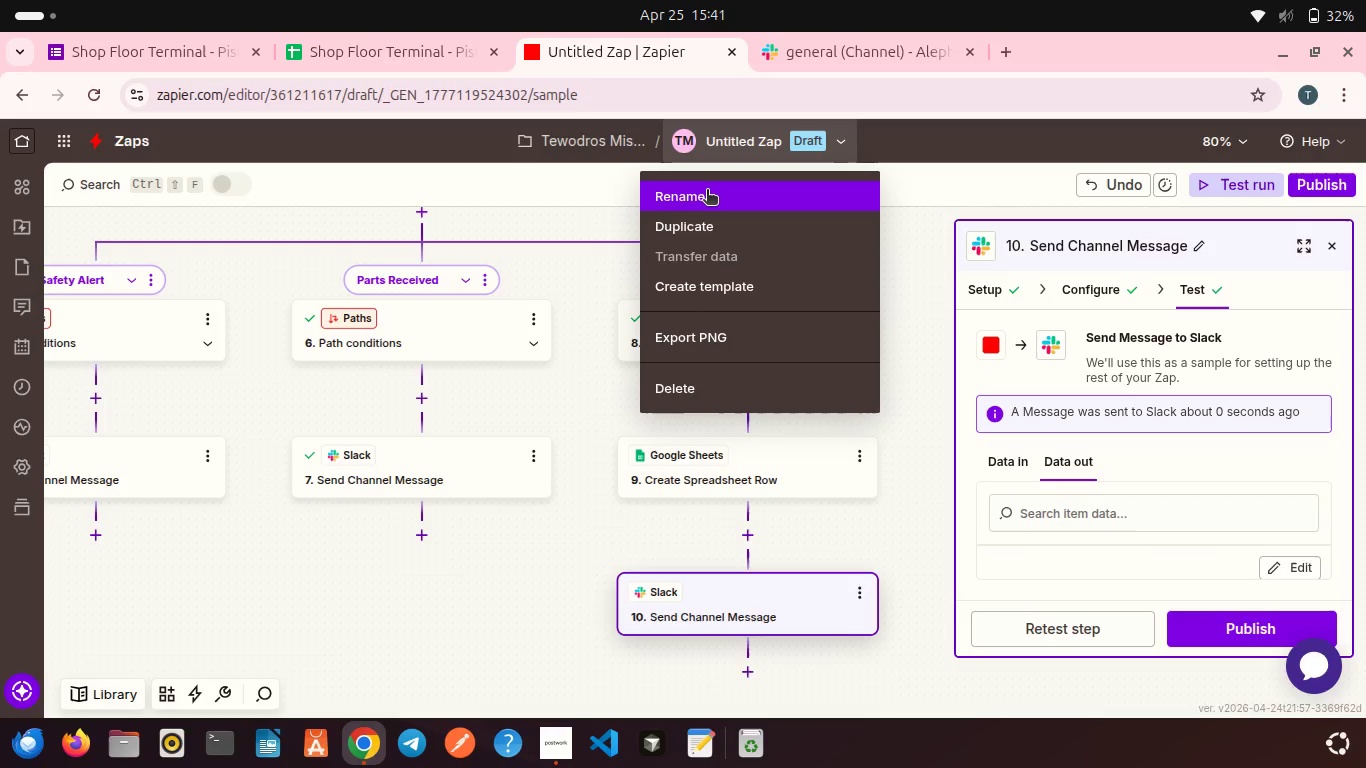 
left_click([707, 191])
 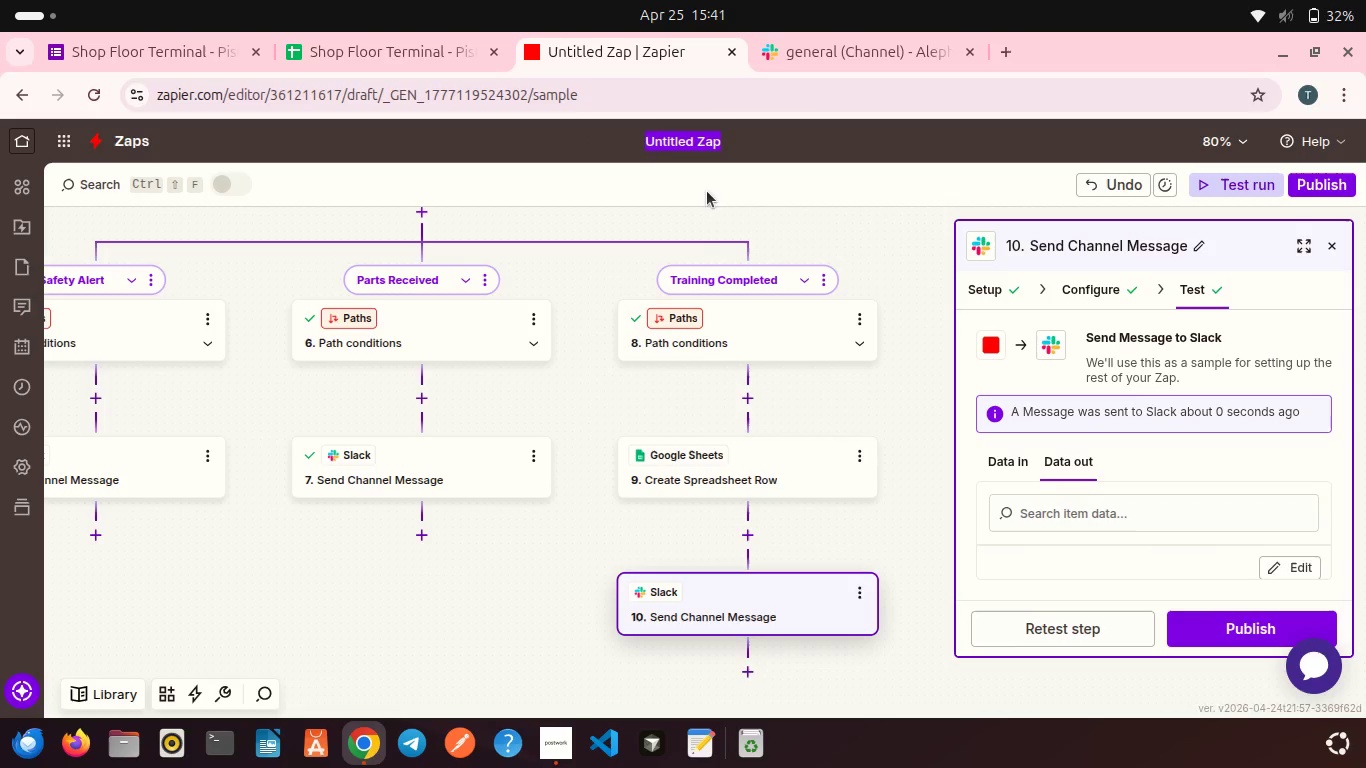 
type(Piston & )
 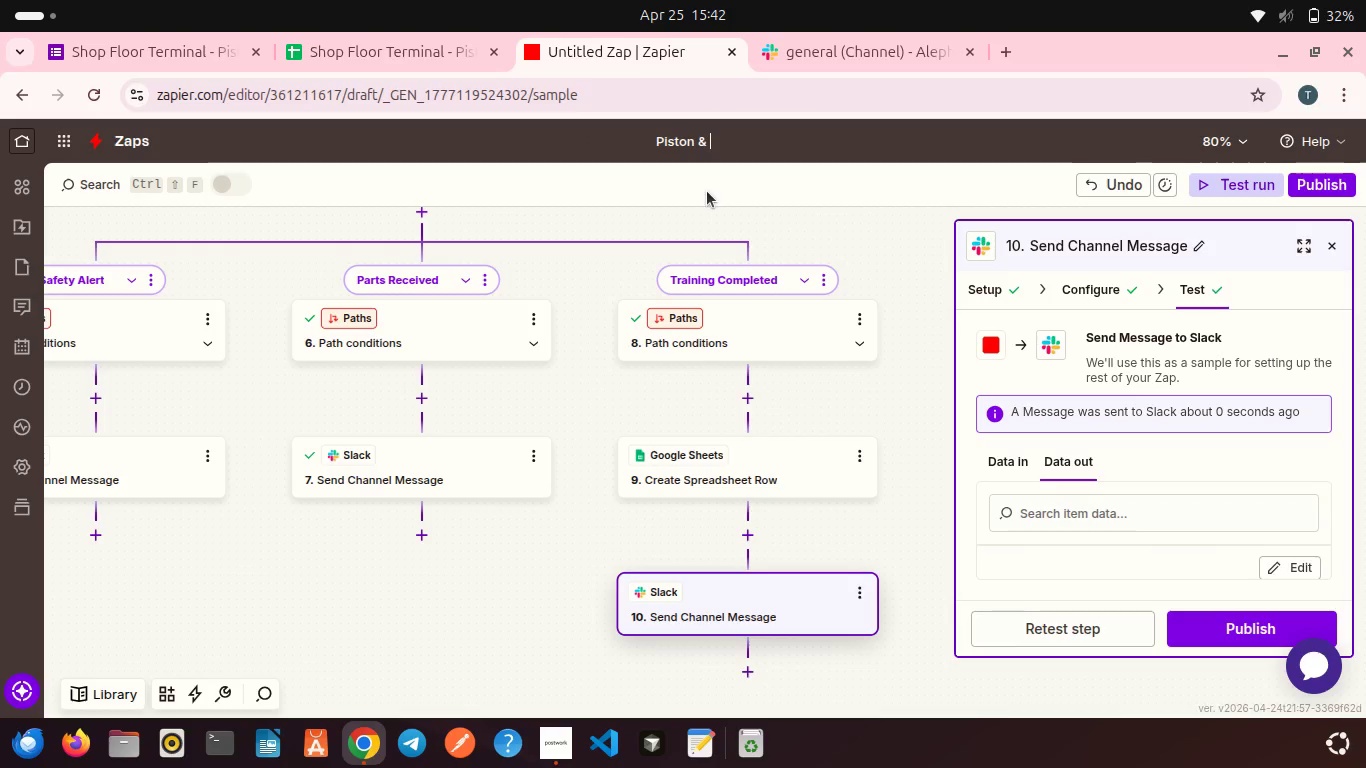 
wait(10.66)
 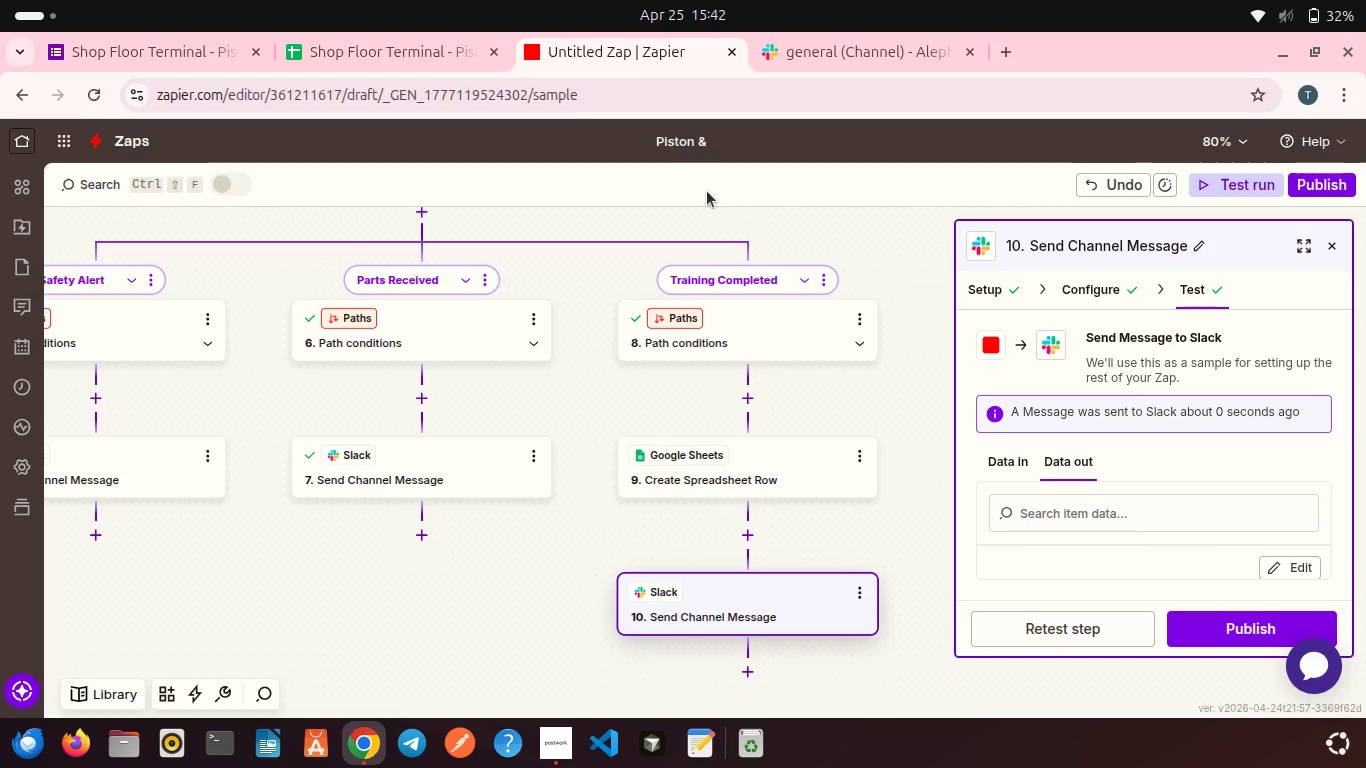 
type(Paint Hub- Shop Floor Routing - z)
key(Backspace)
type(Zapier)
 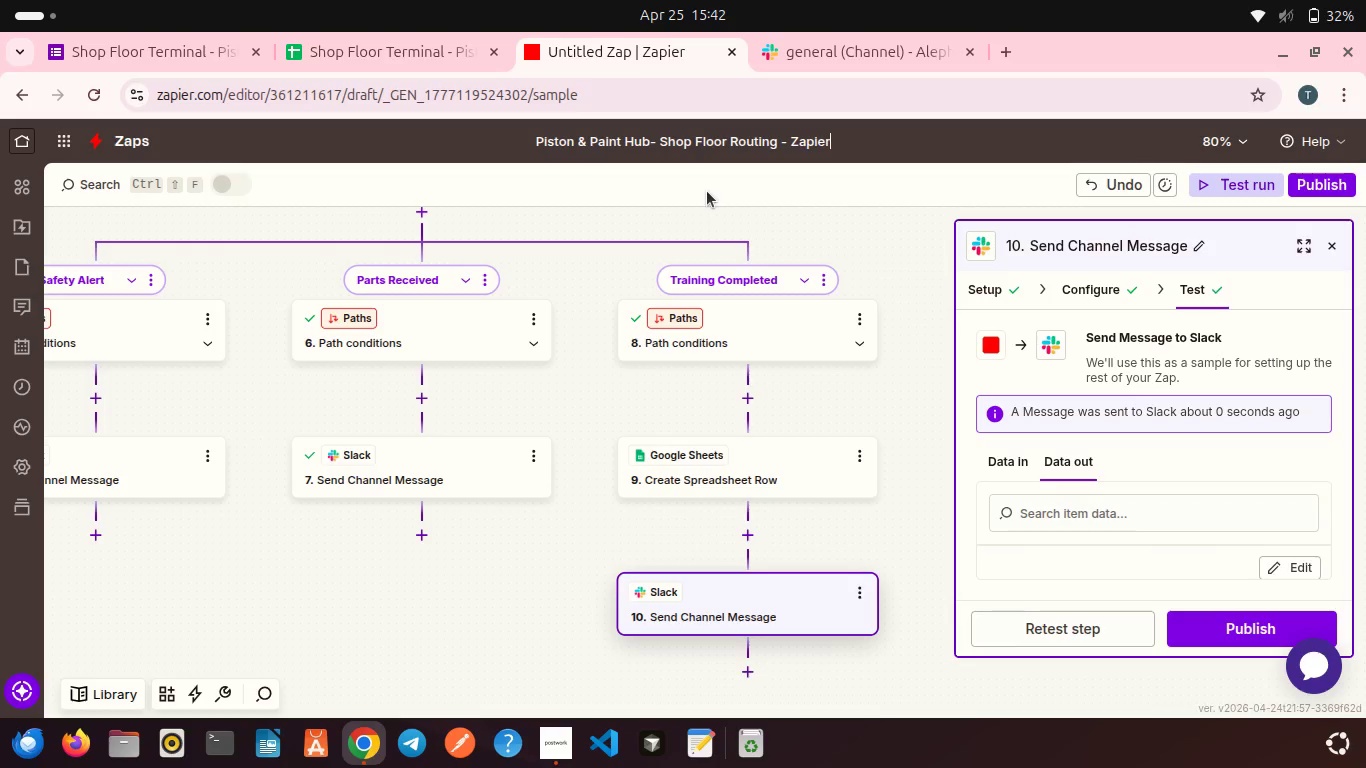 
wait(10.3)
 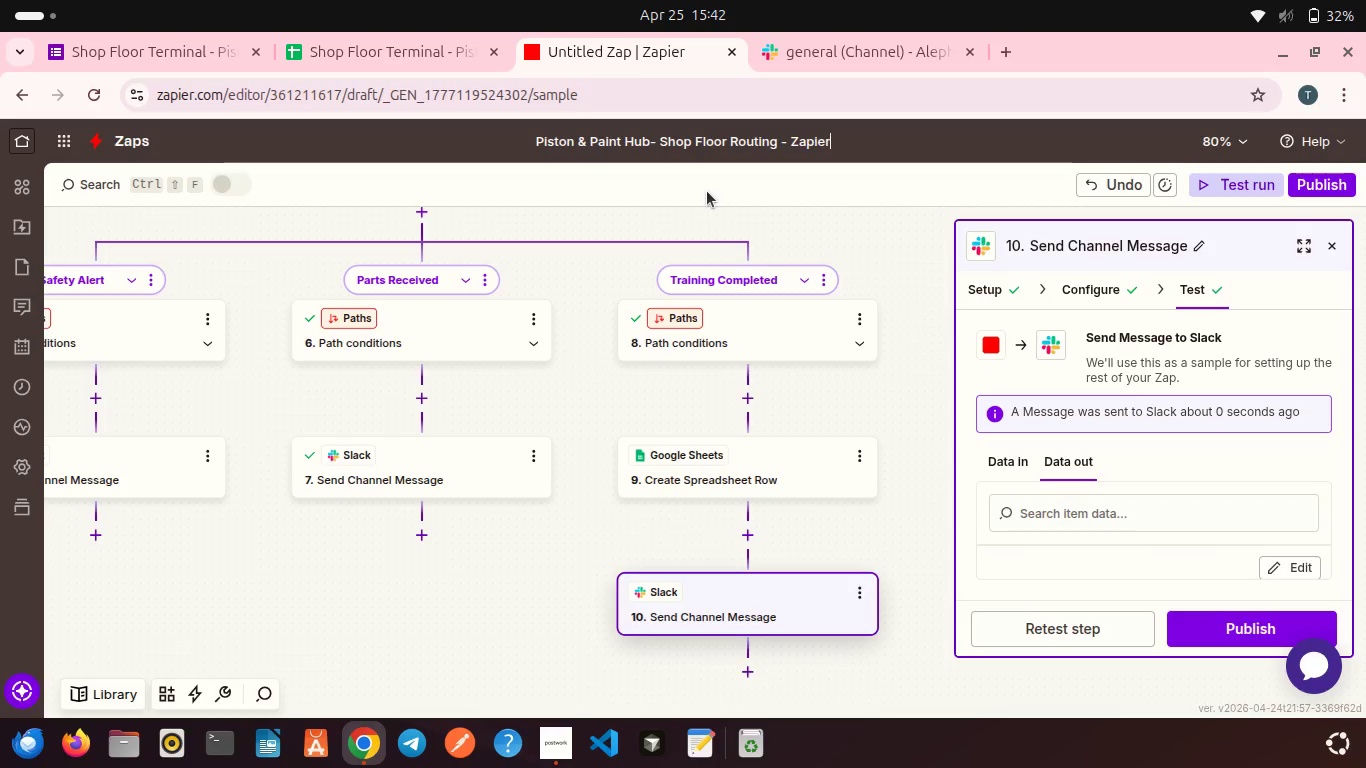 
key(Enter)
 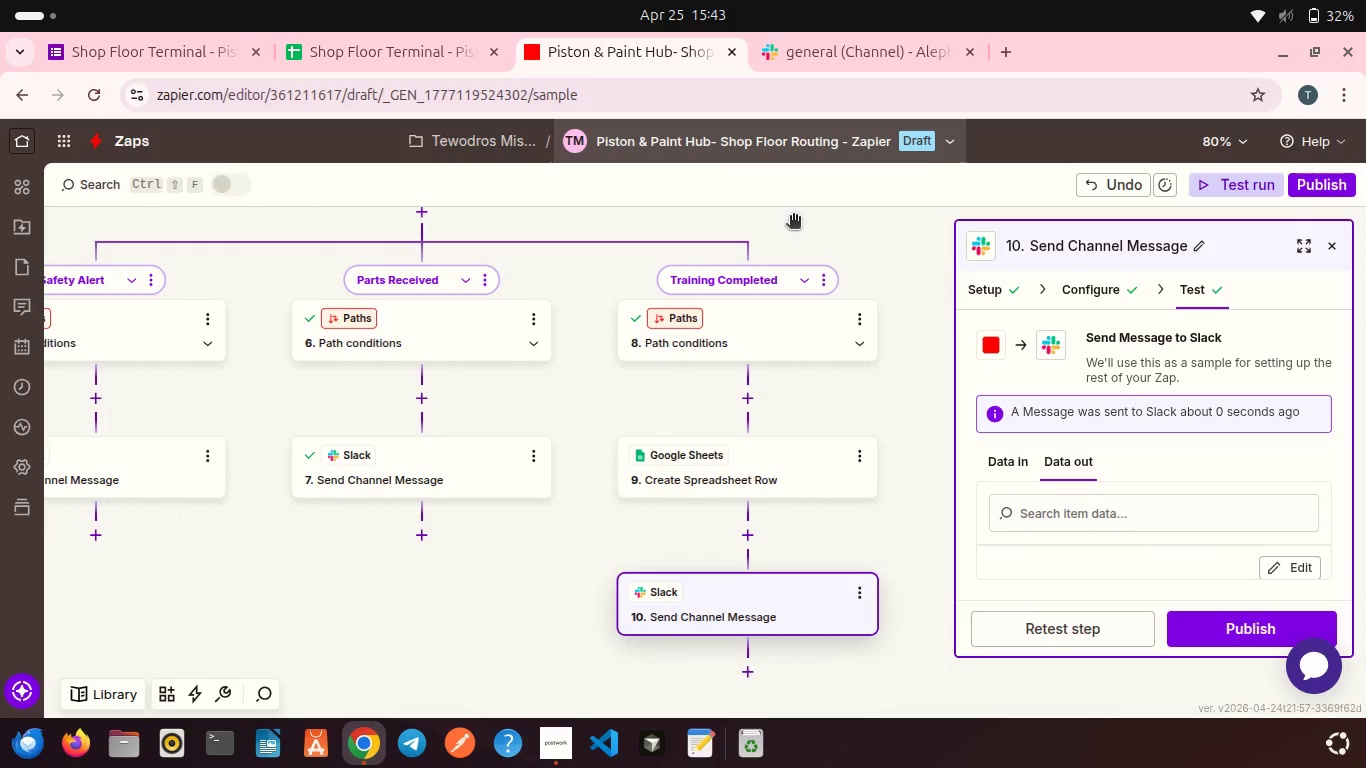 
wait(39.2)
 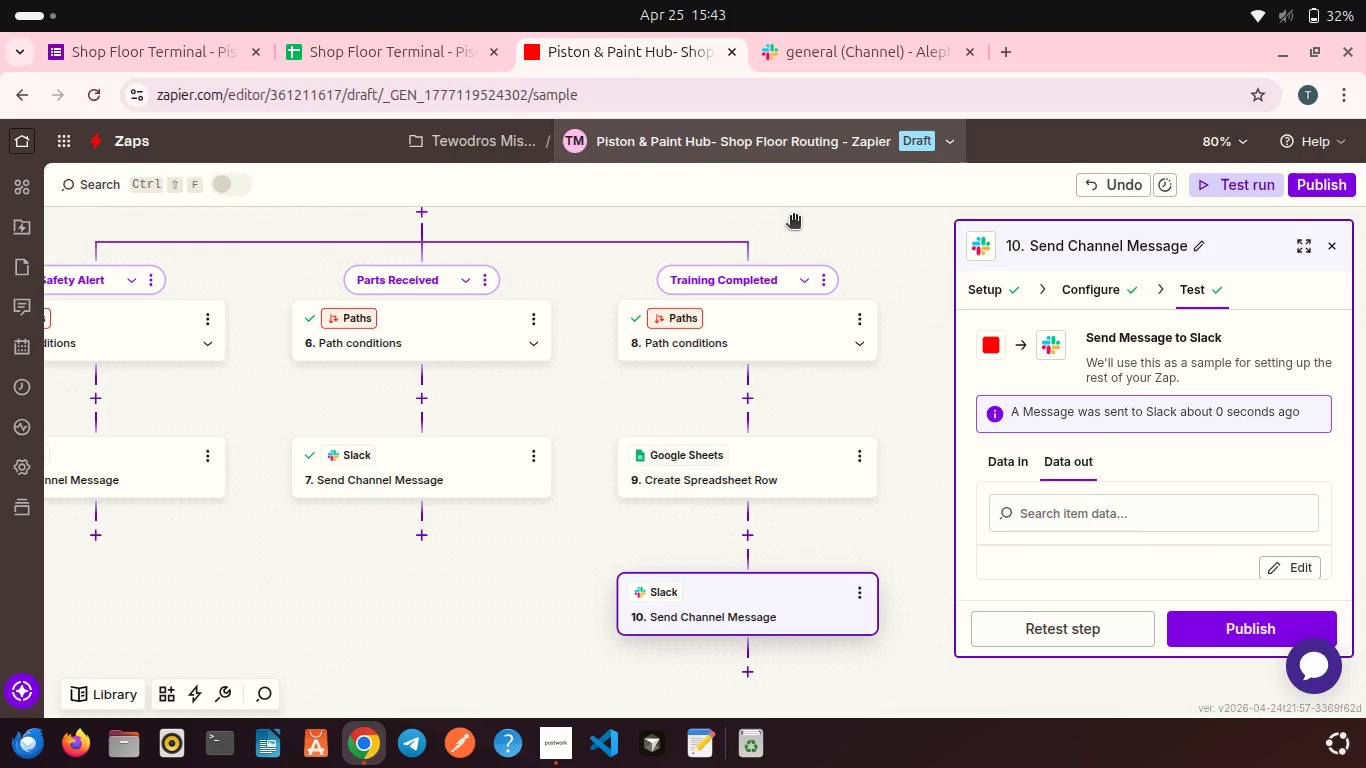 
scroll: coordinate [625, 288], scroll_direction: down, amount: 3.0
 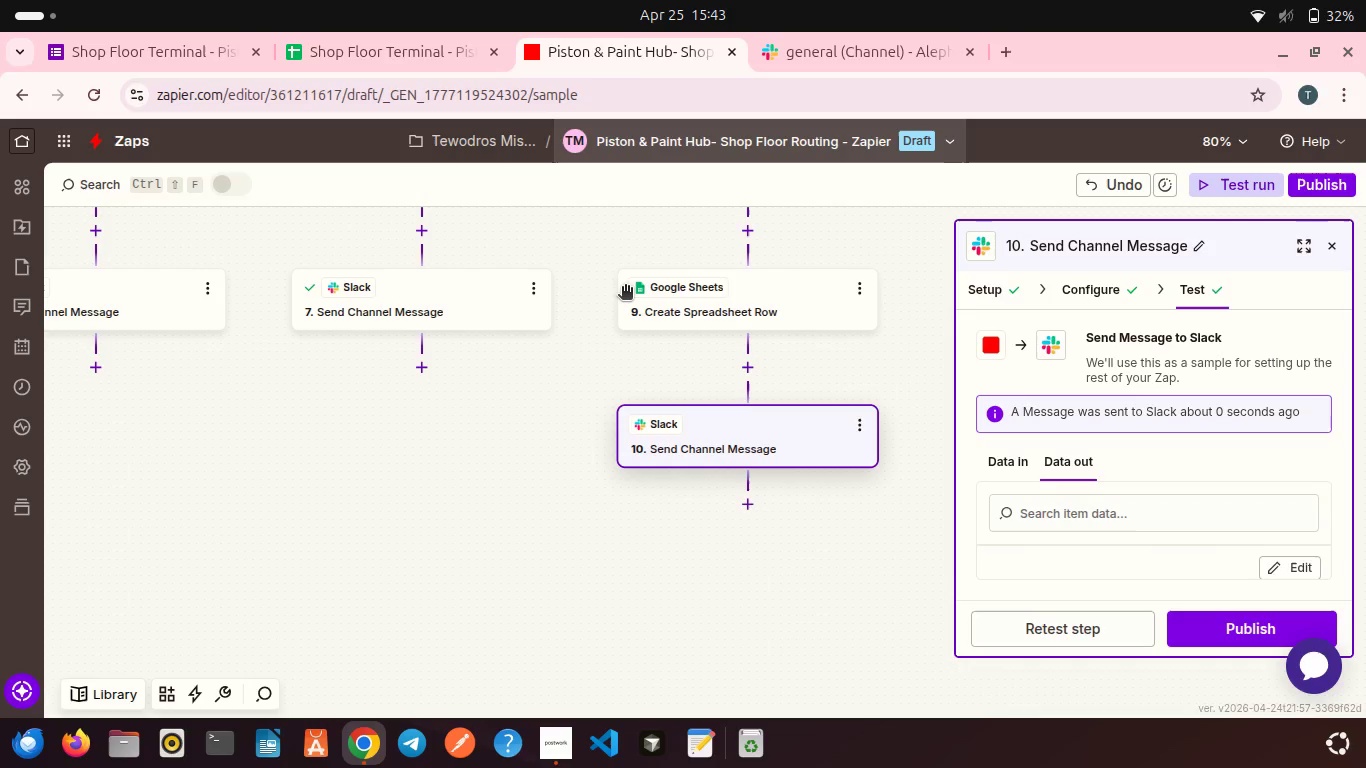 
wait(6.95)
 